 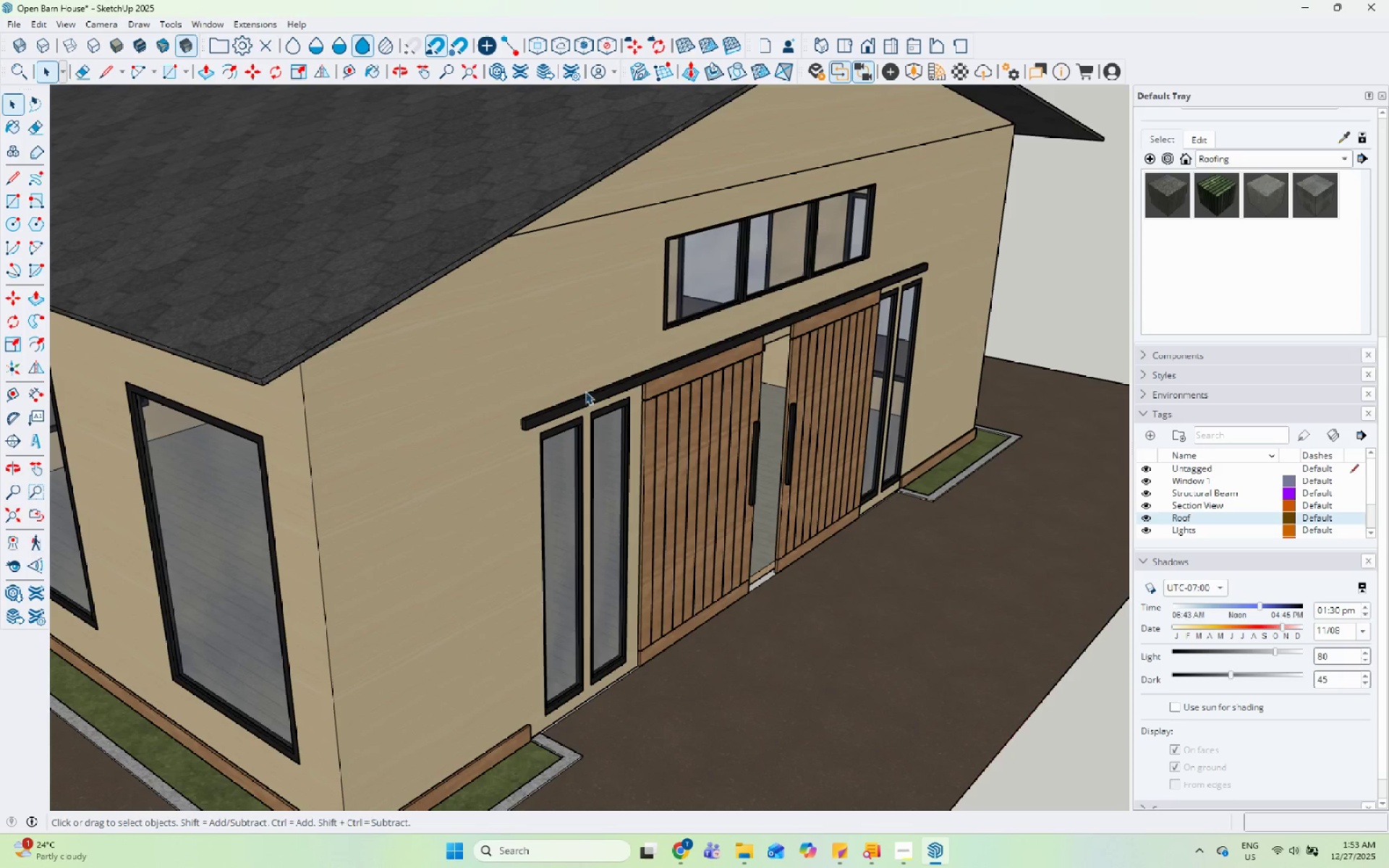 
left_click([585, 391])
 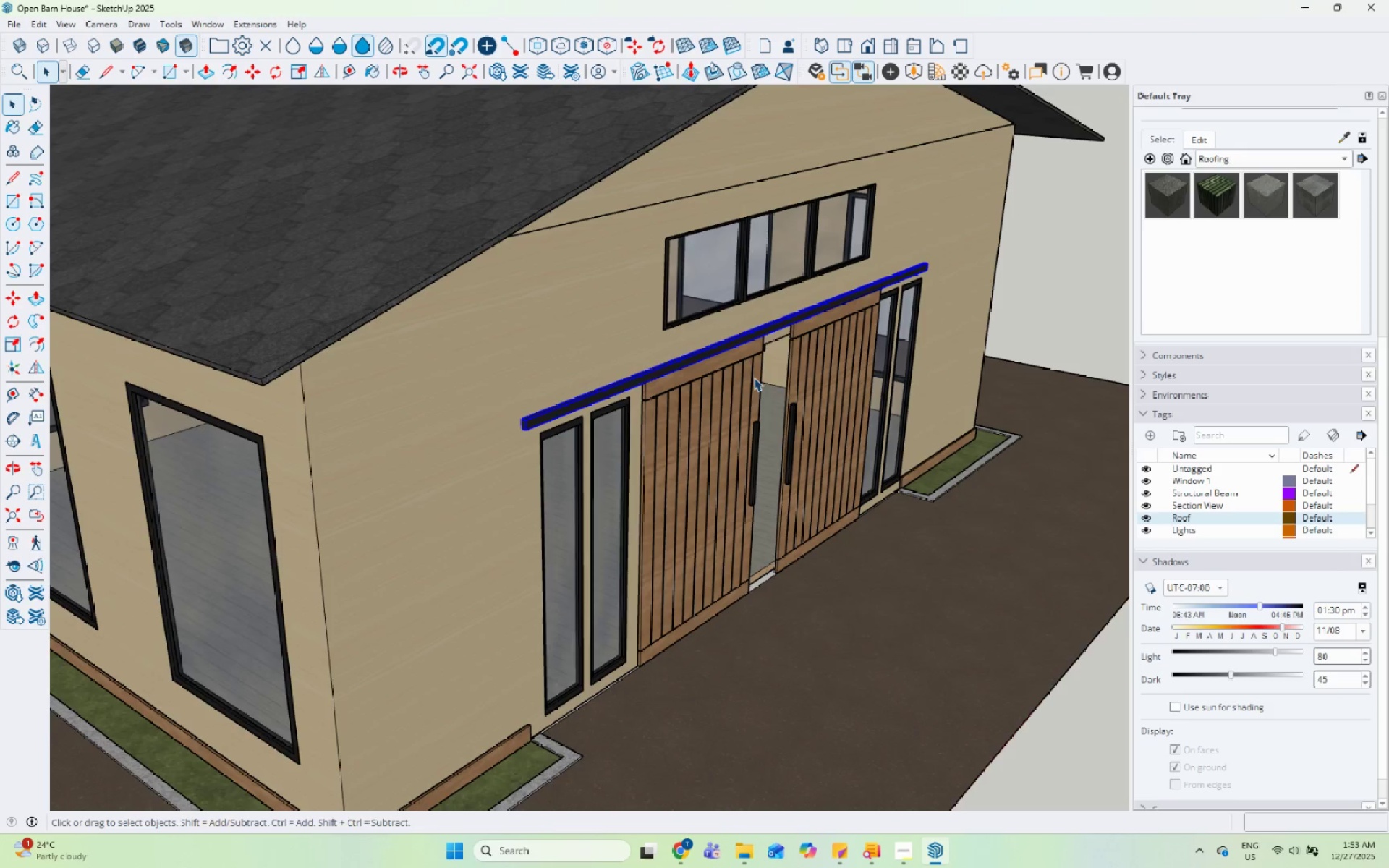 
scroll: coordinate [745, 377], scroll_direction: up, amount: 15.0
 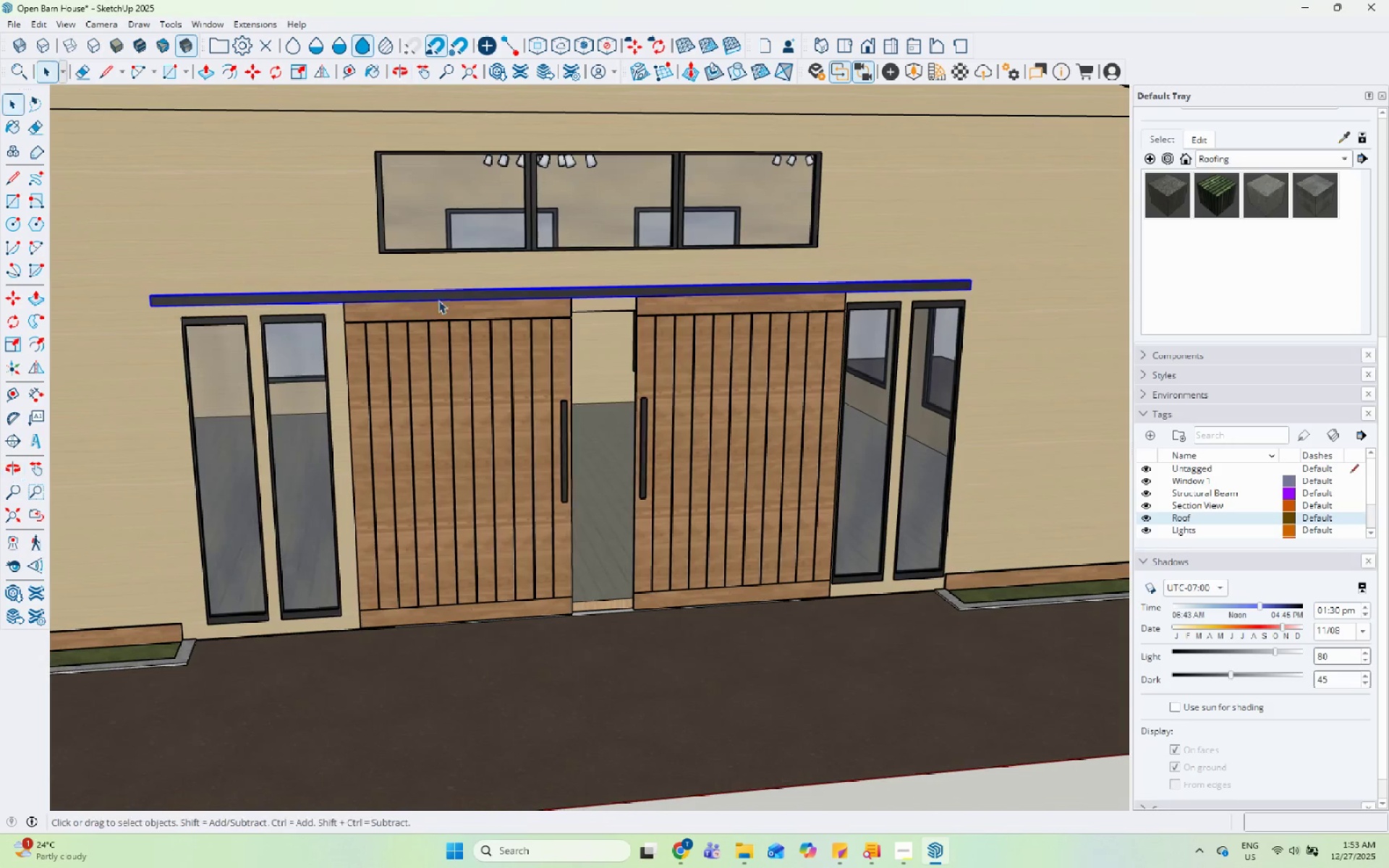 
scroll: coordinate [478, 273], scroll_direction: down, amount: 4.0
 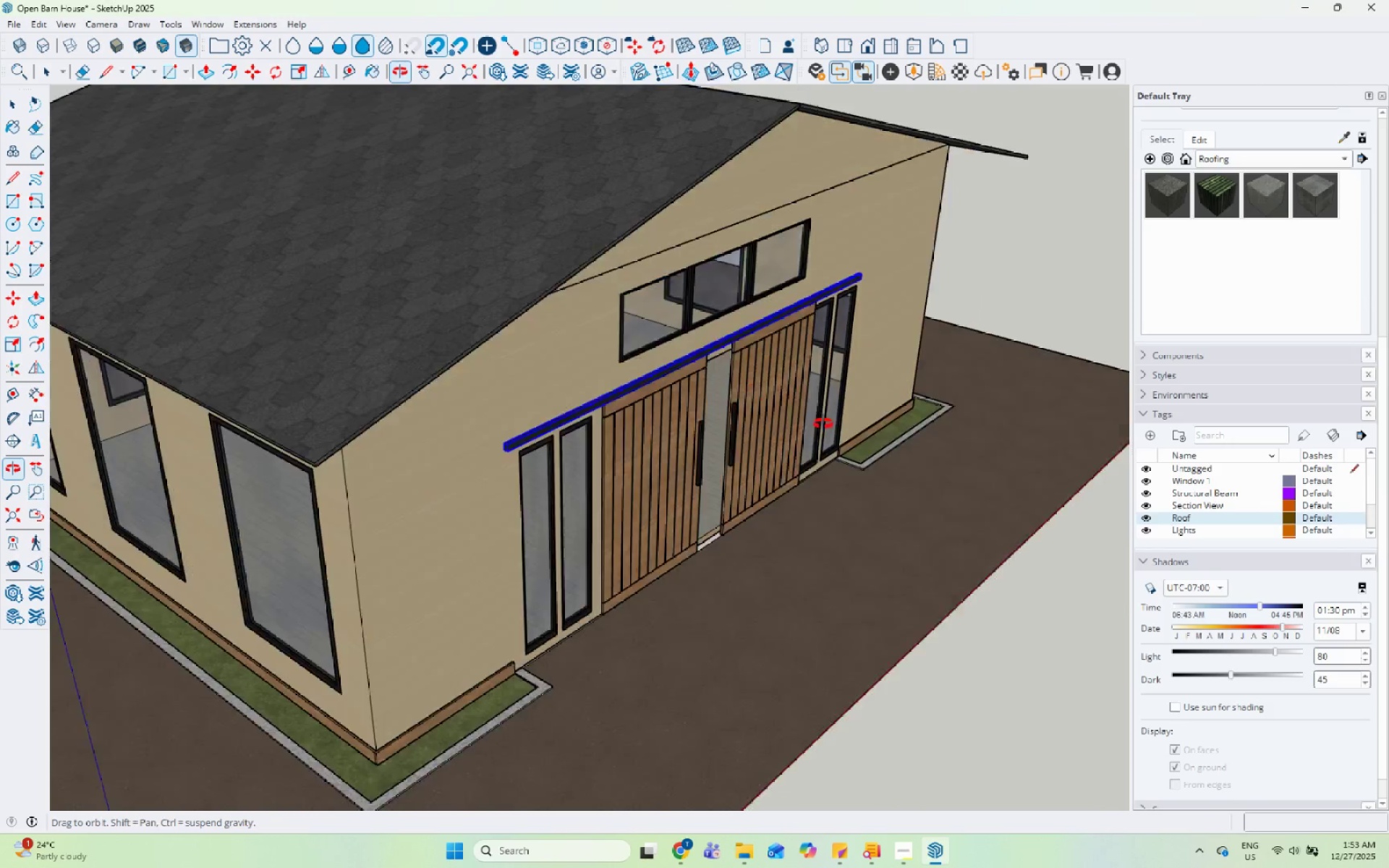 
key(S)
 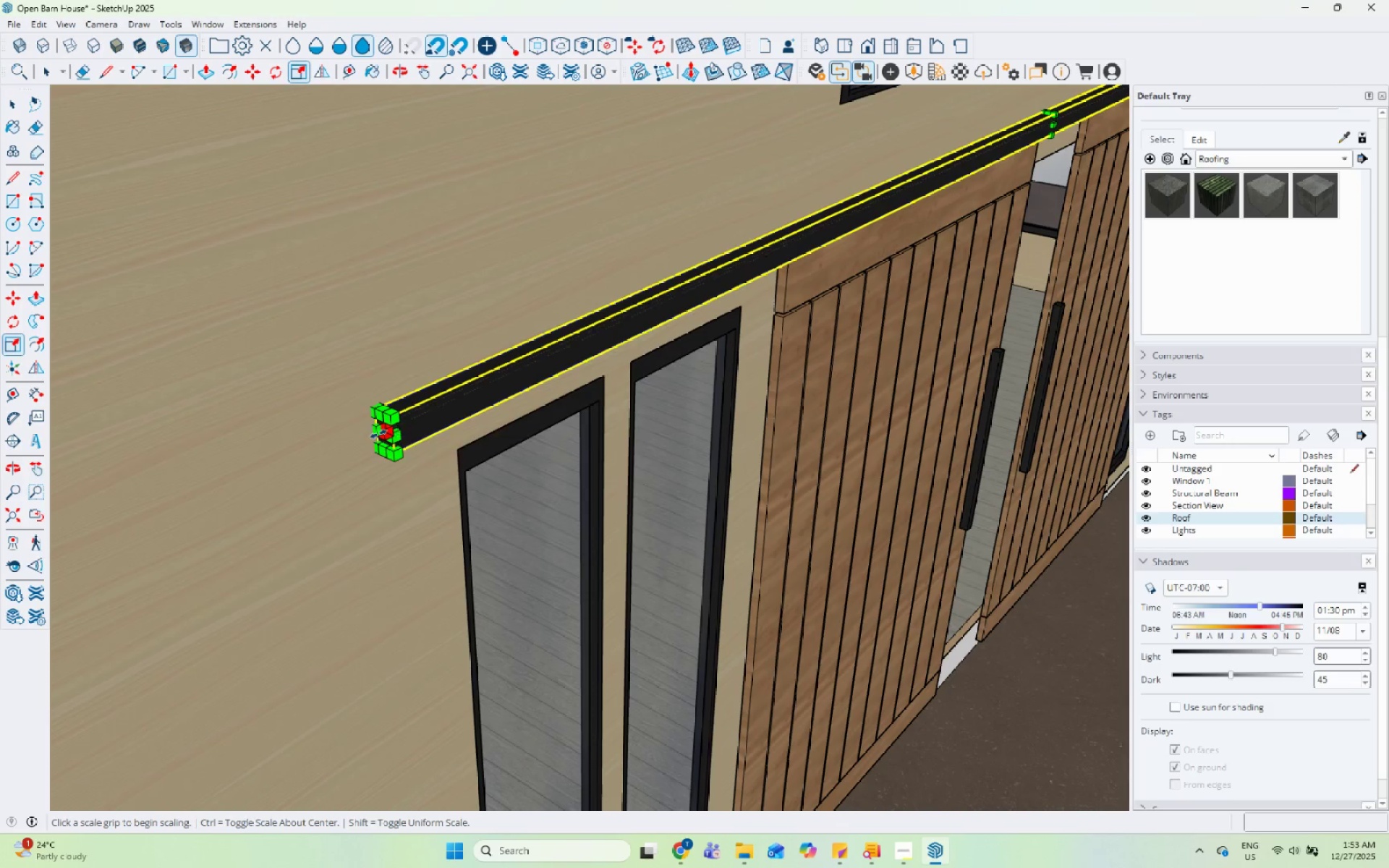 
scroll: coordinate [430, 488], scroll_direction: up, amount: 14.0
 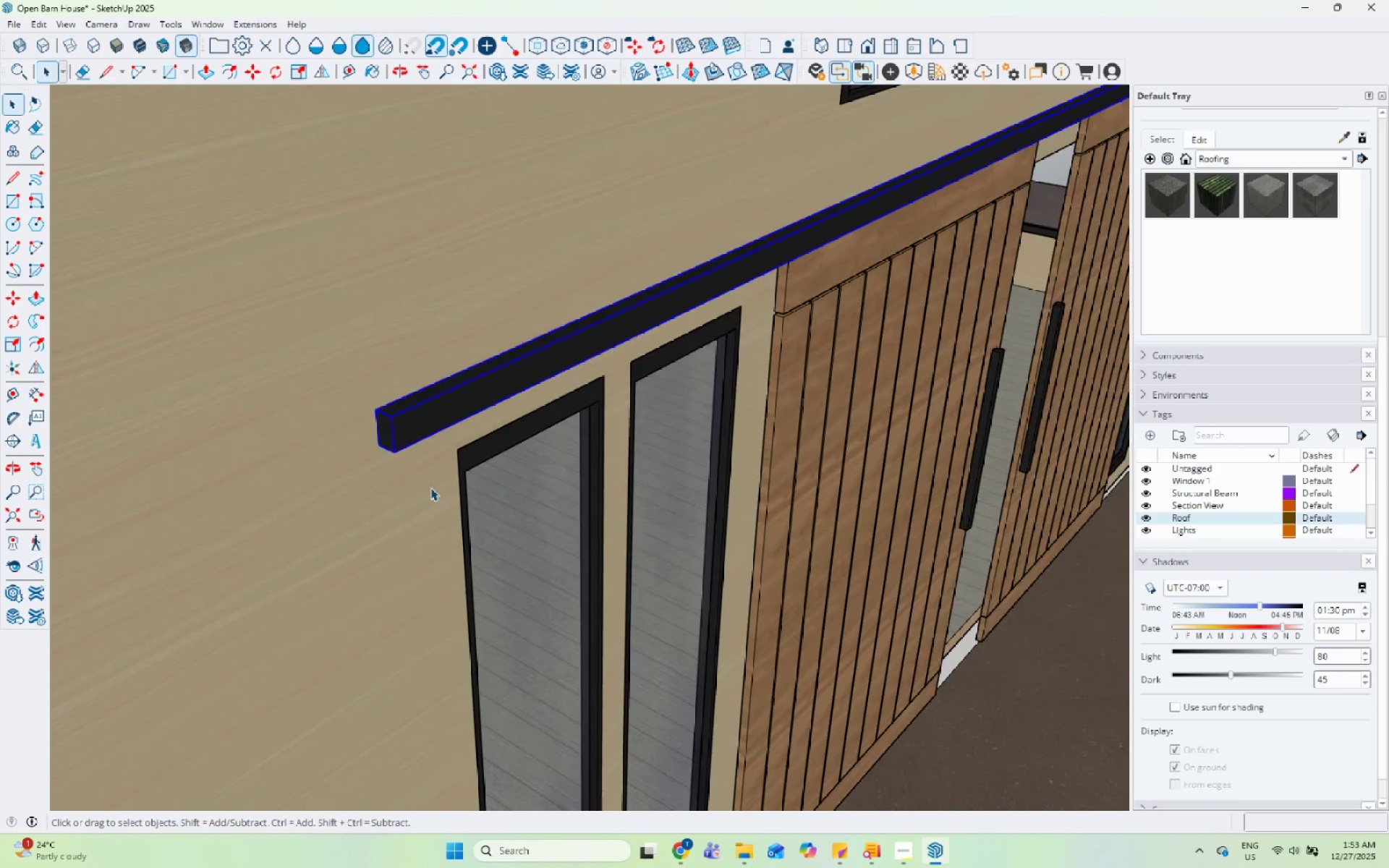 
left_click([378, 434])
 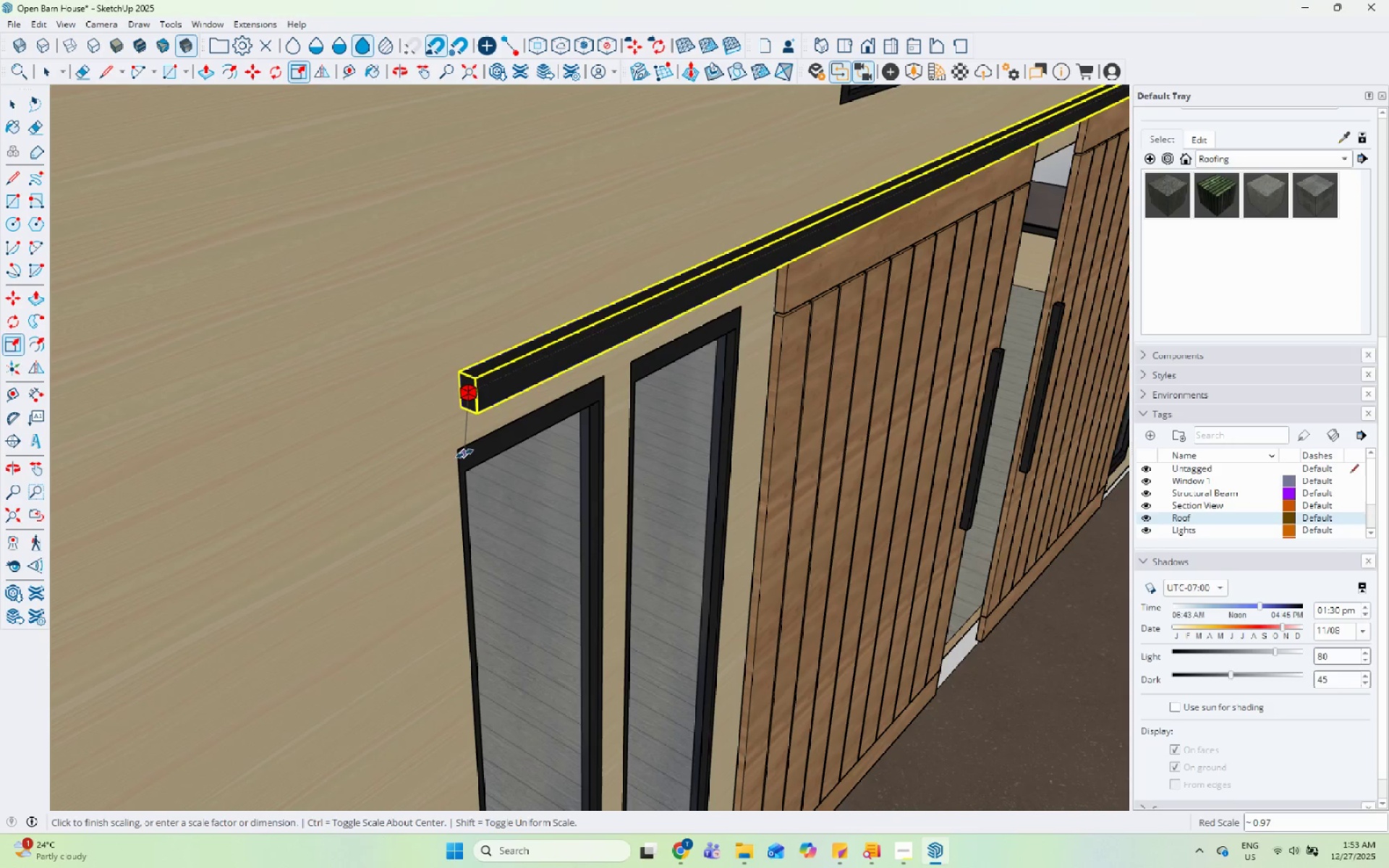 
left_click([458, 454])
 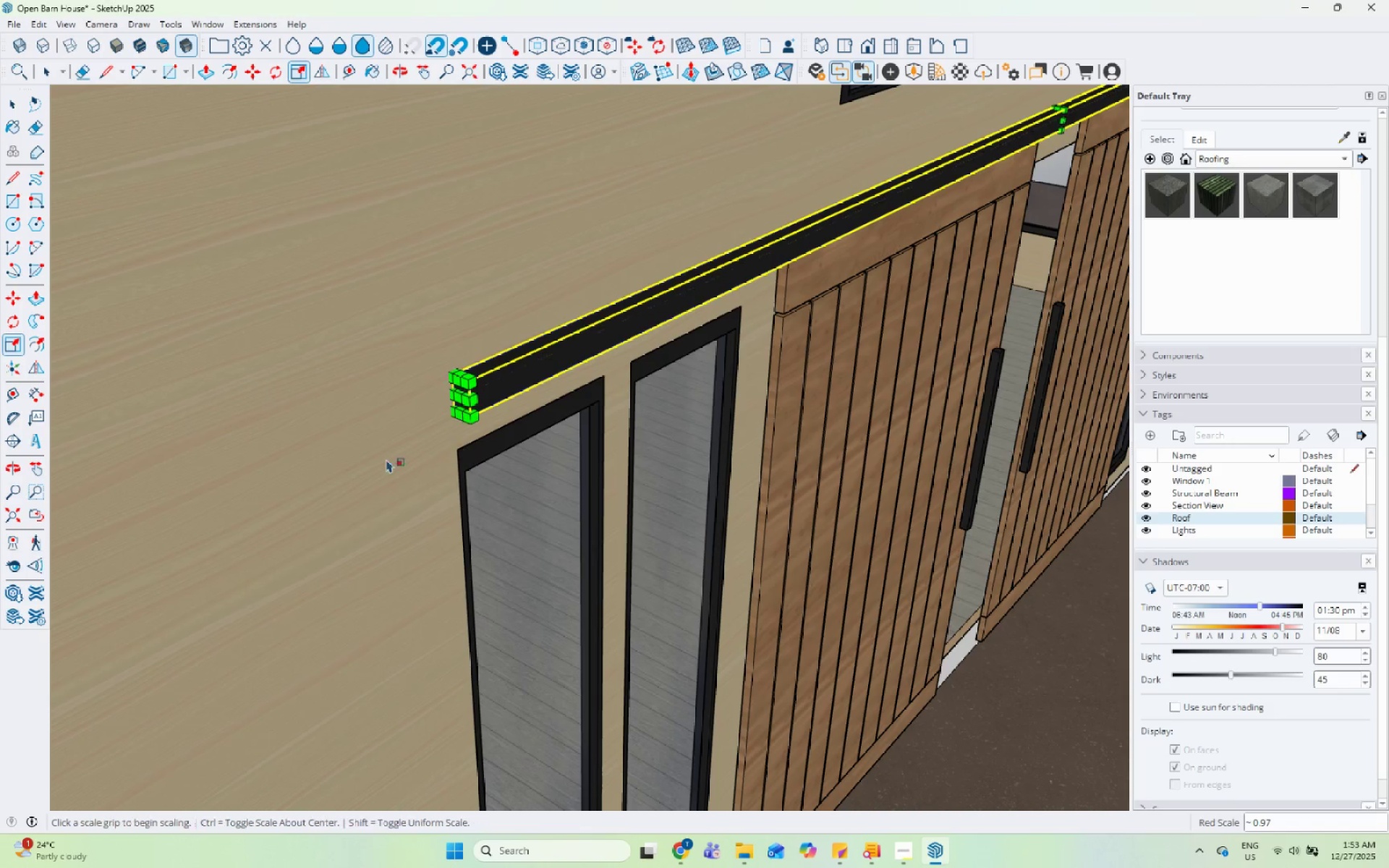 
key(Space)
 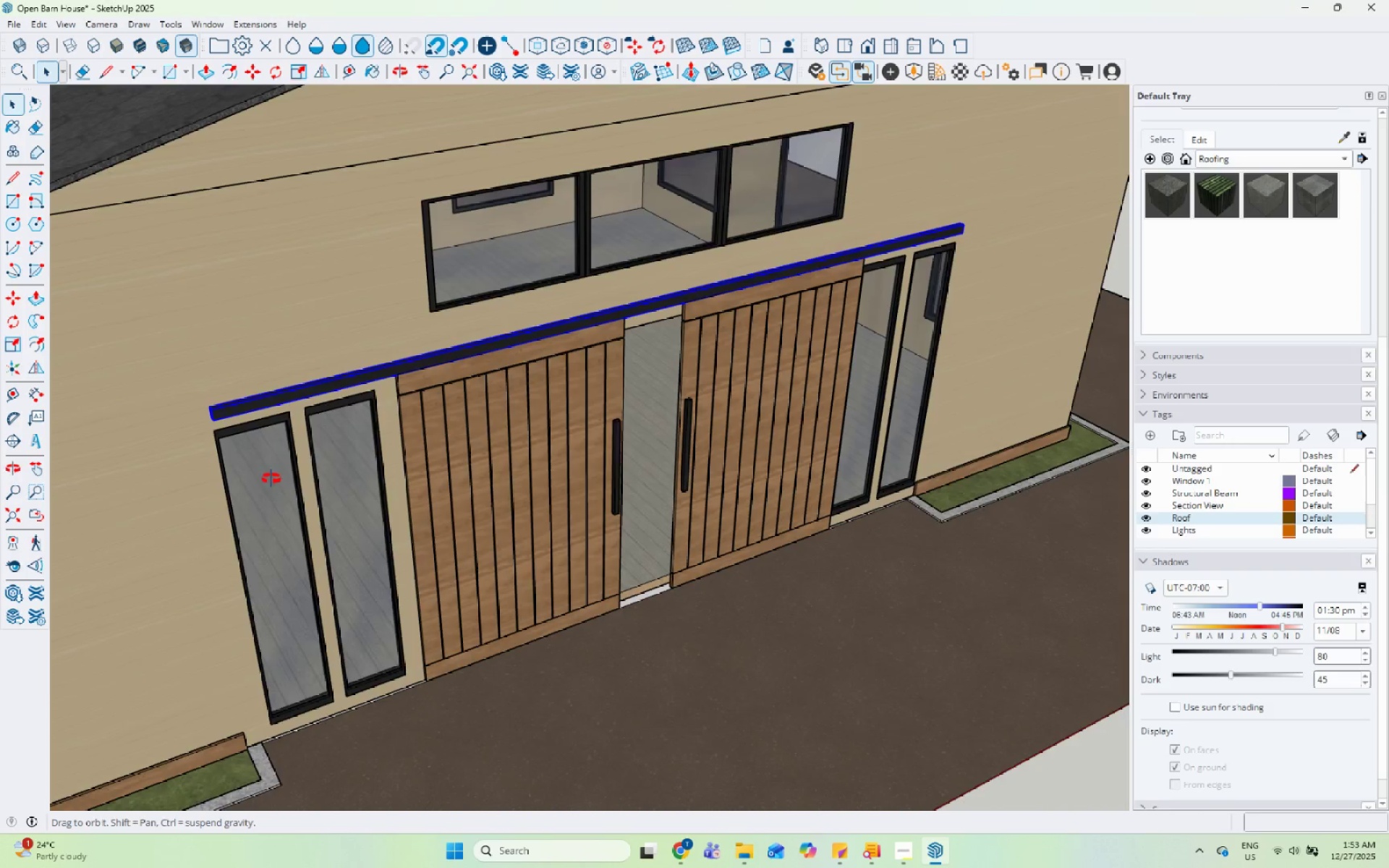 
scroll: coordinate [294, 467], scroll_direction: down, amount: 12.0
 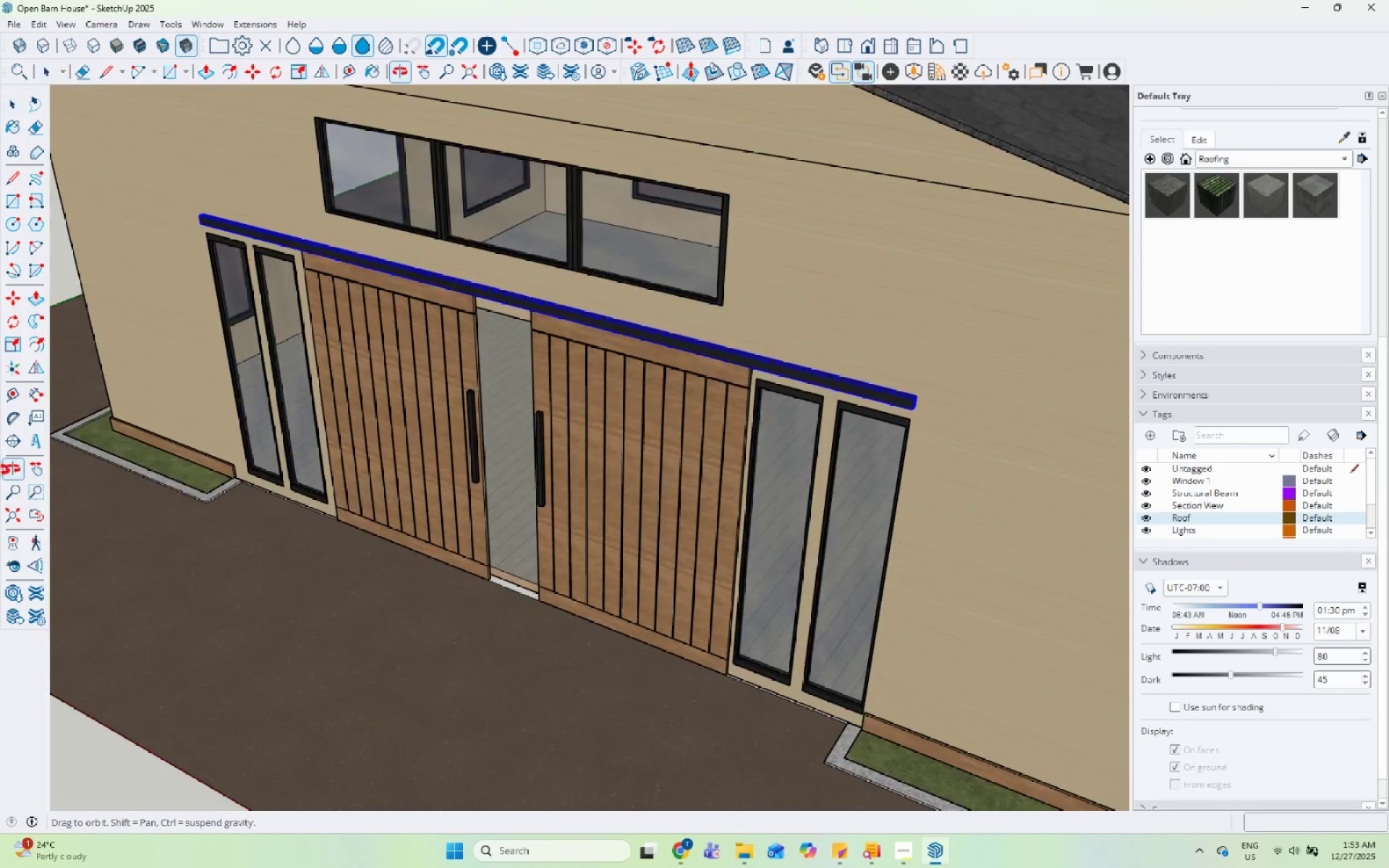 
key(Space)
 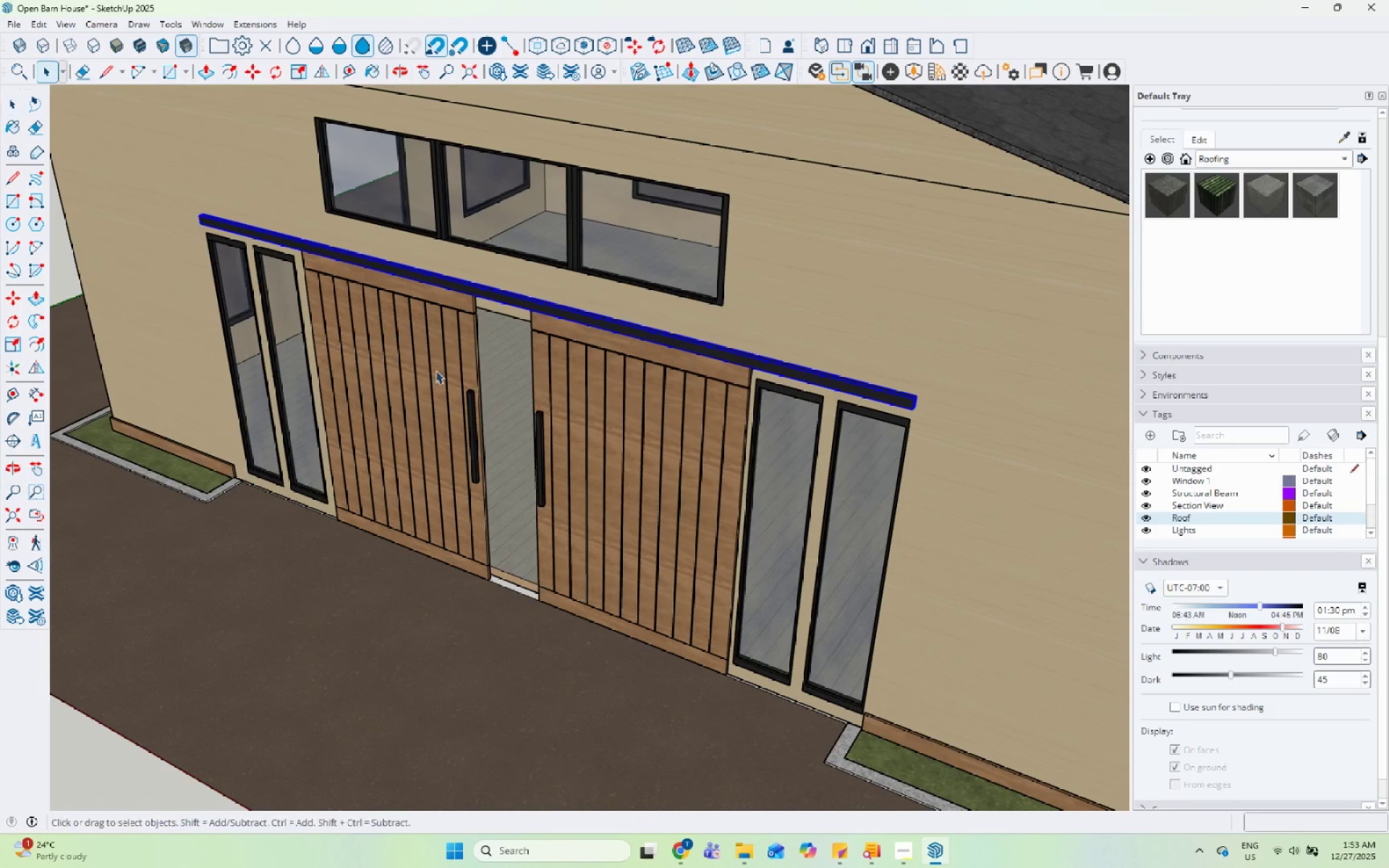 
left_click([765, 548])
 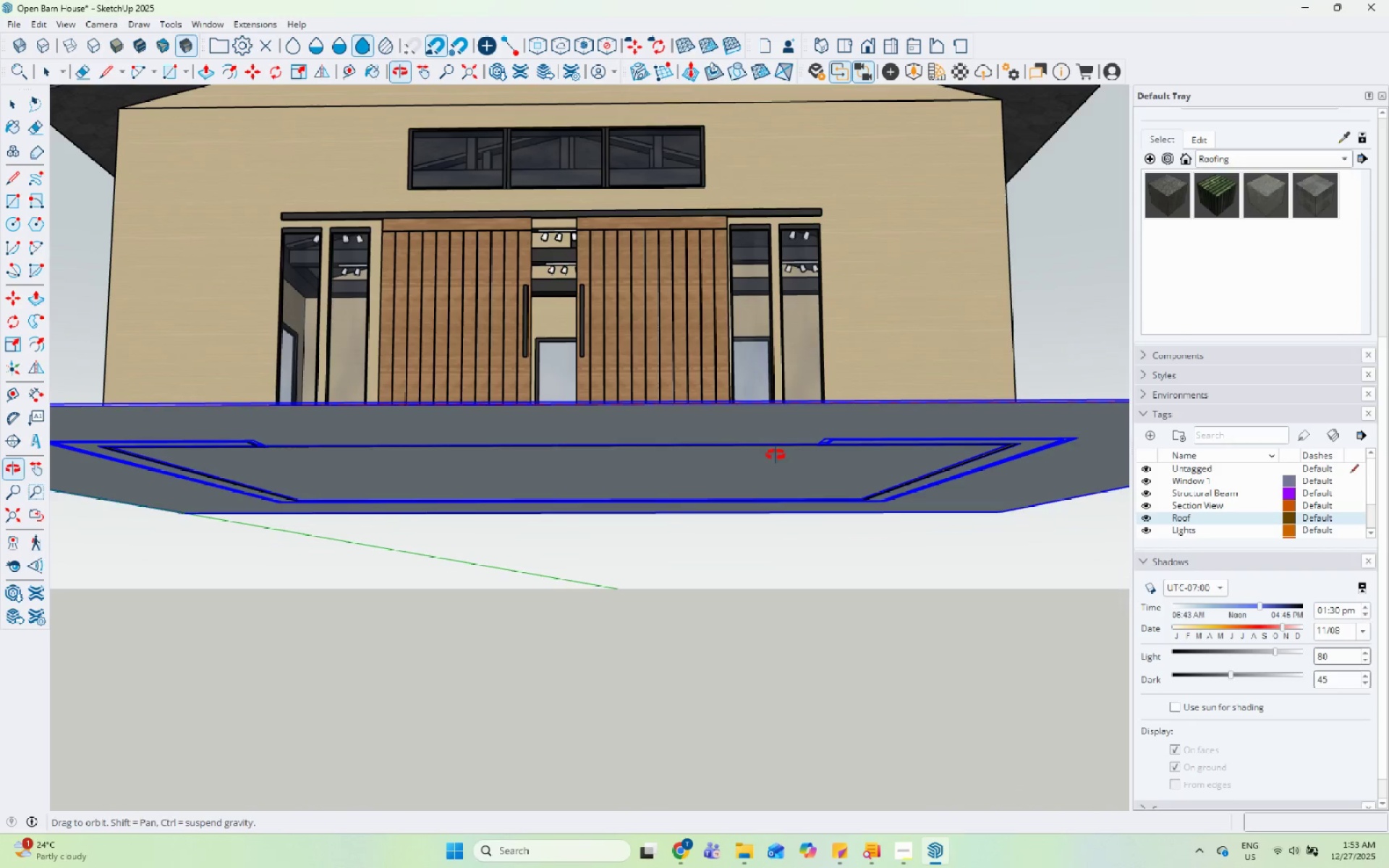 
scroll: coordinate [578, 412], scroll_direction: down, amount: 4.0
 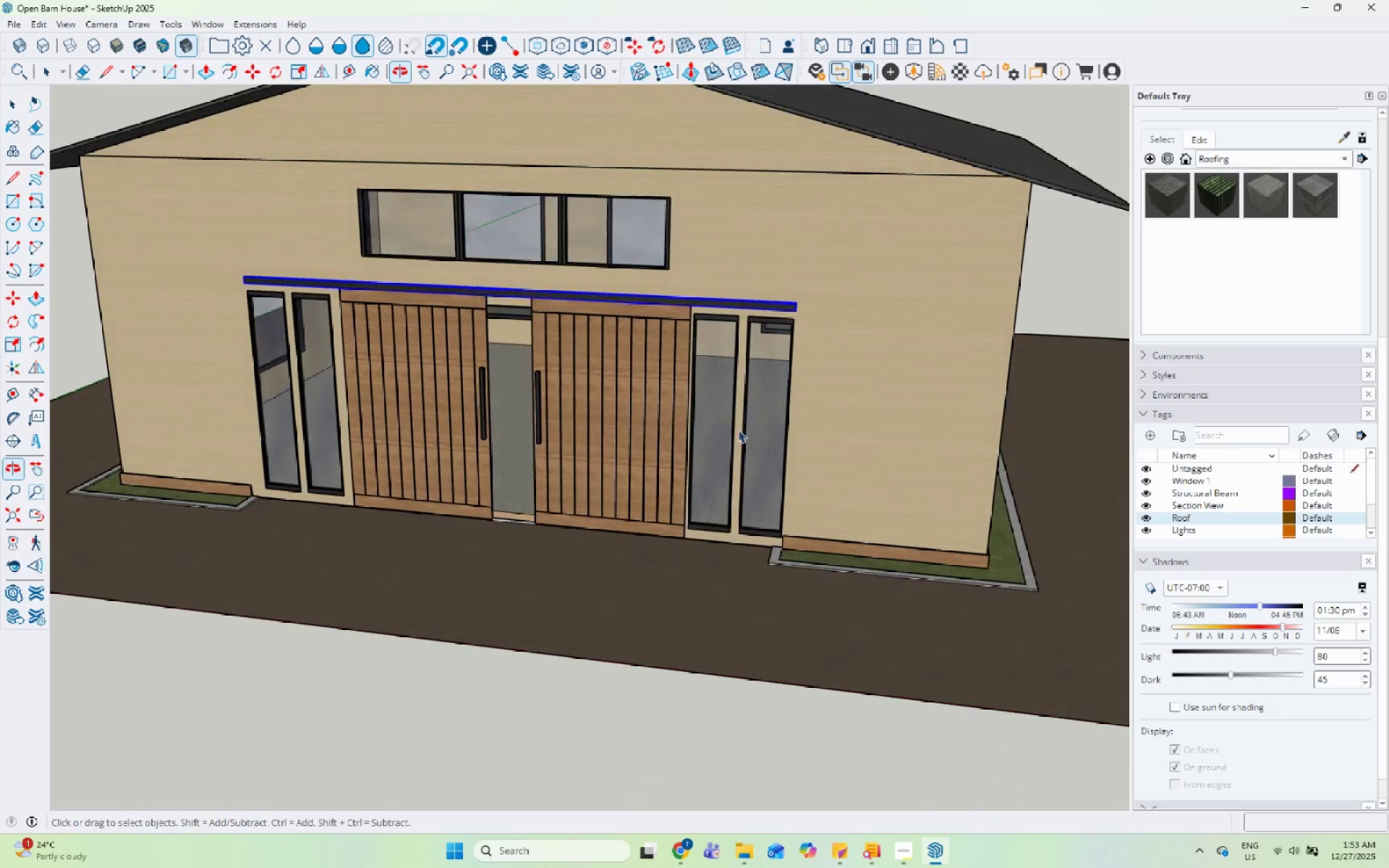 
left_click_drag(start_coordinate=[768, 524], to_coordinate=[771, 524])
 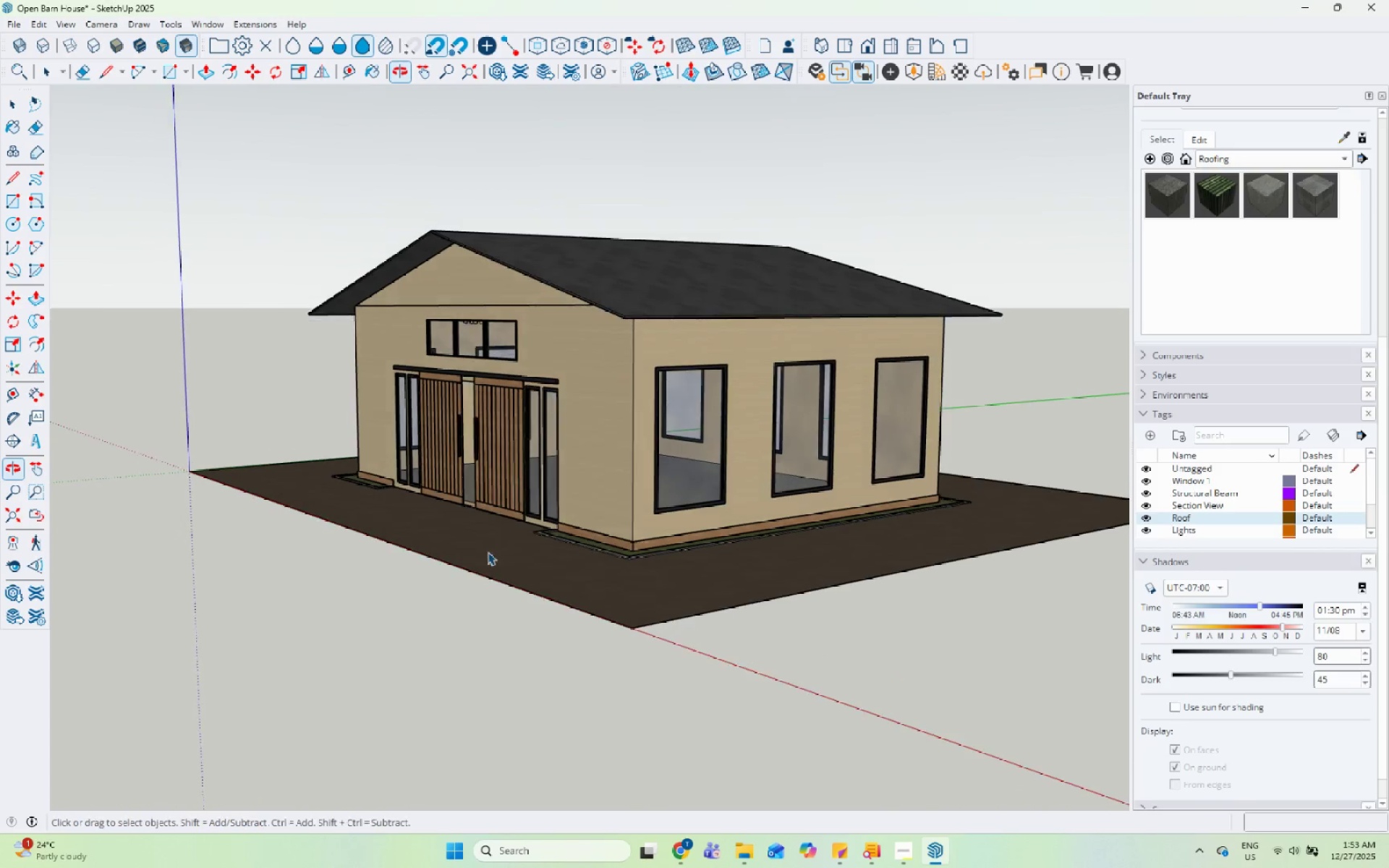 
scroll: coordinate [757, 503], scroll_direction: down, amount: 4.0
 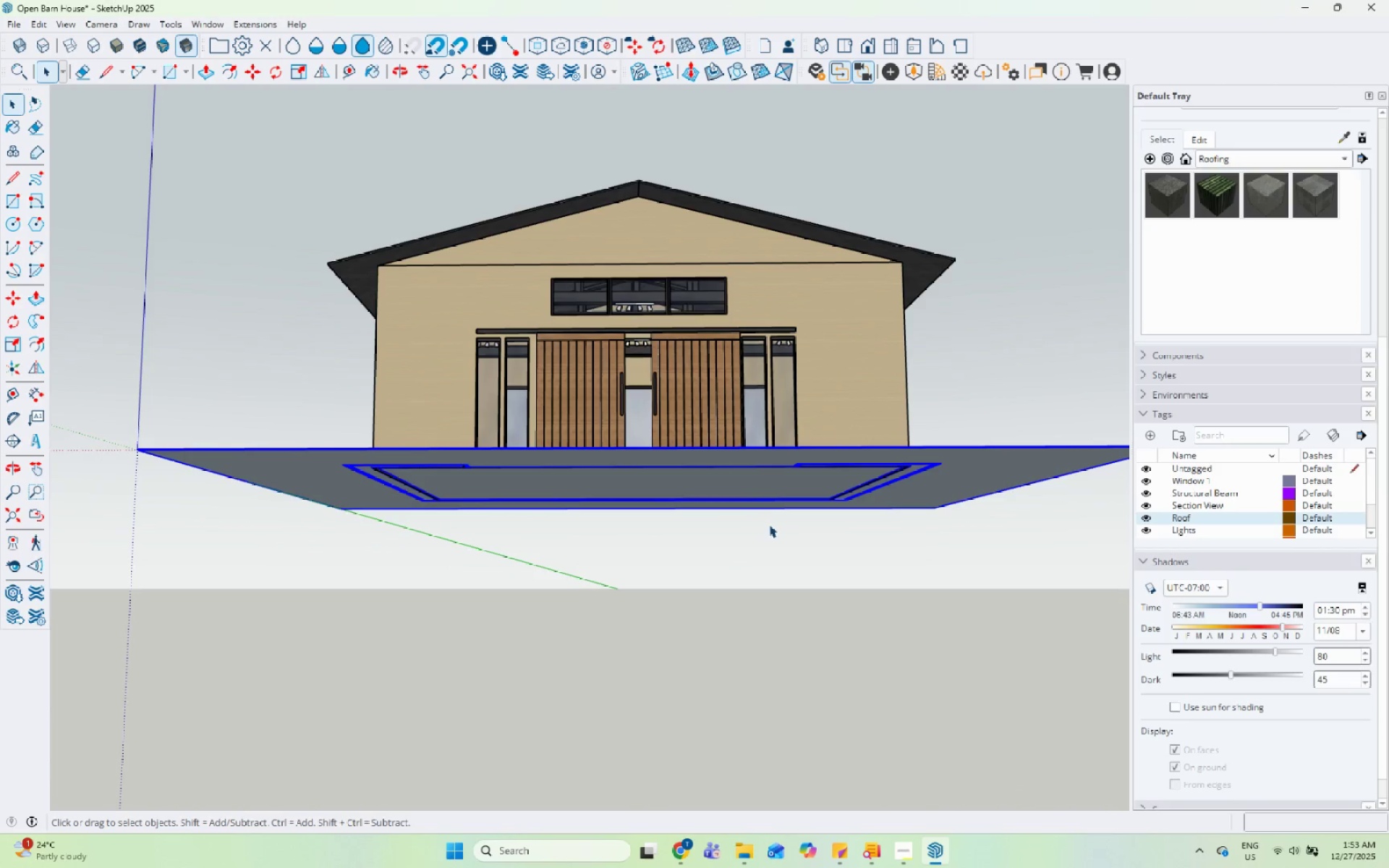 
scroll: coordinate [869, 281], scroll_direction: up, amount: 10.0
 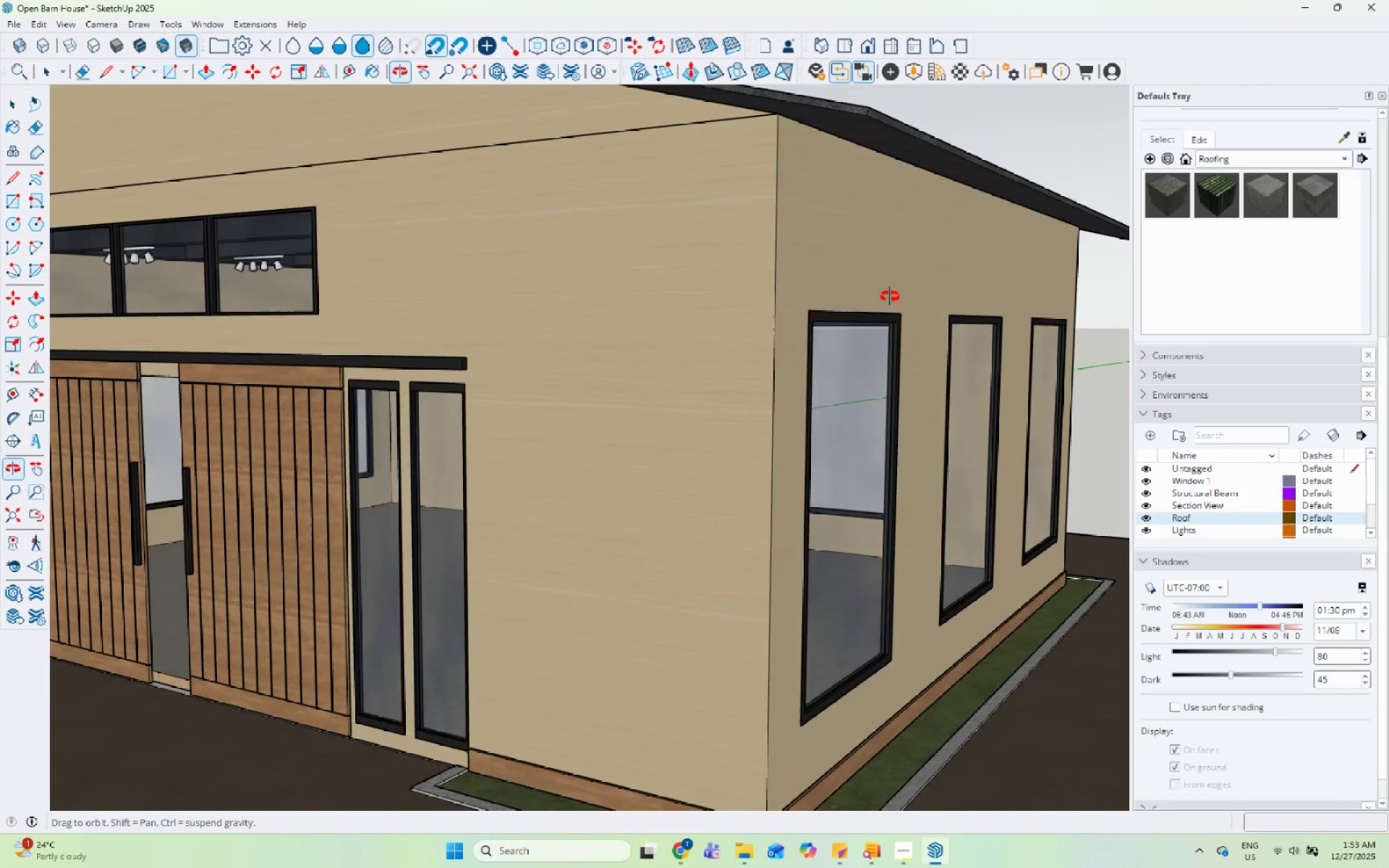 
scroll: coordinate [851, 373], scroll_direction: down, amount: 15.0
 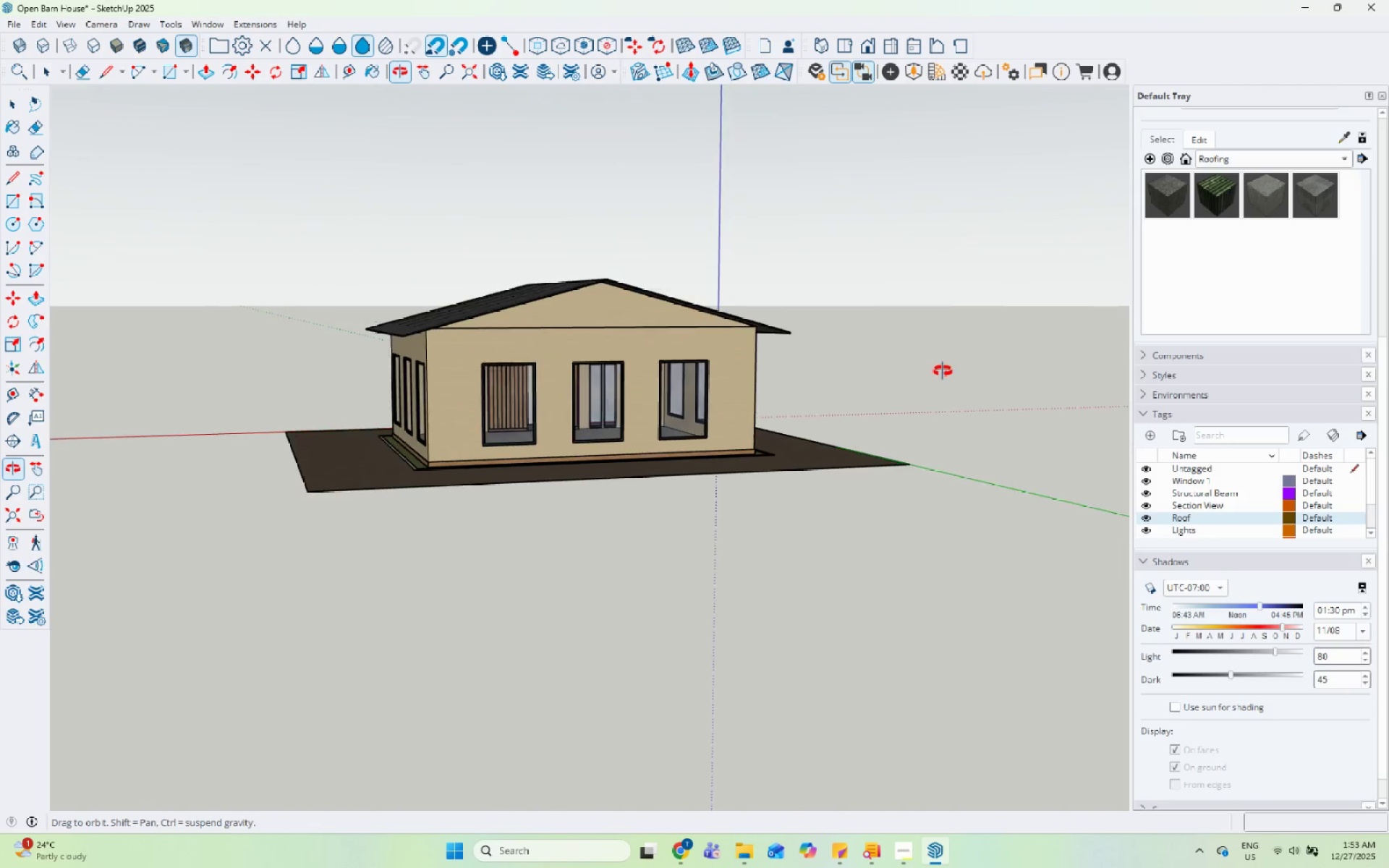 
scroll: coordinate [618, 431], scroll_direction: up, amount: 5.0
 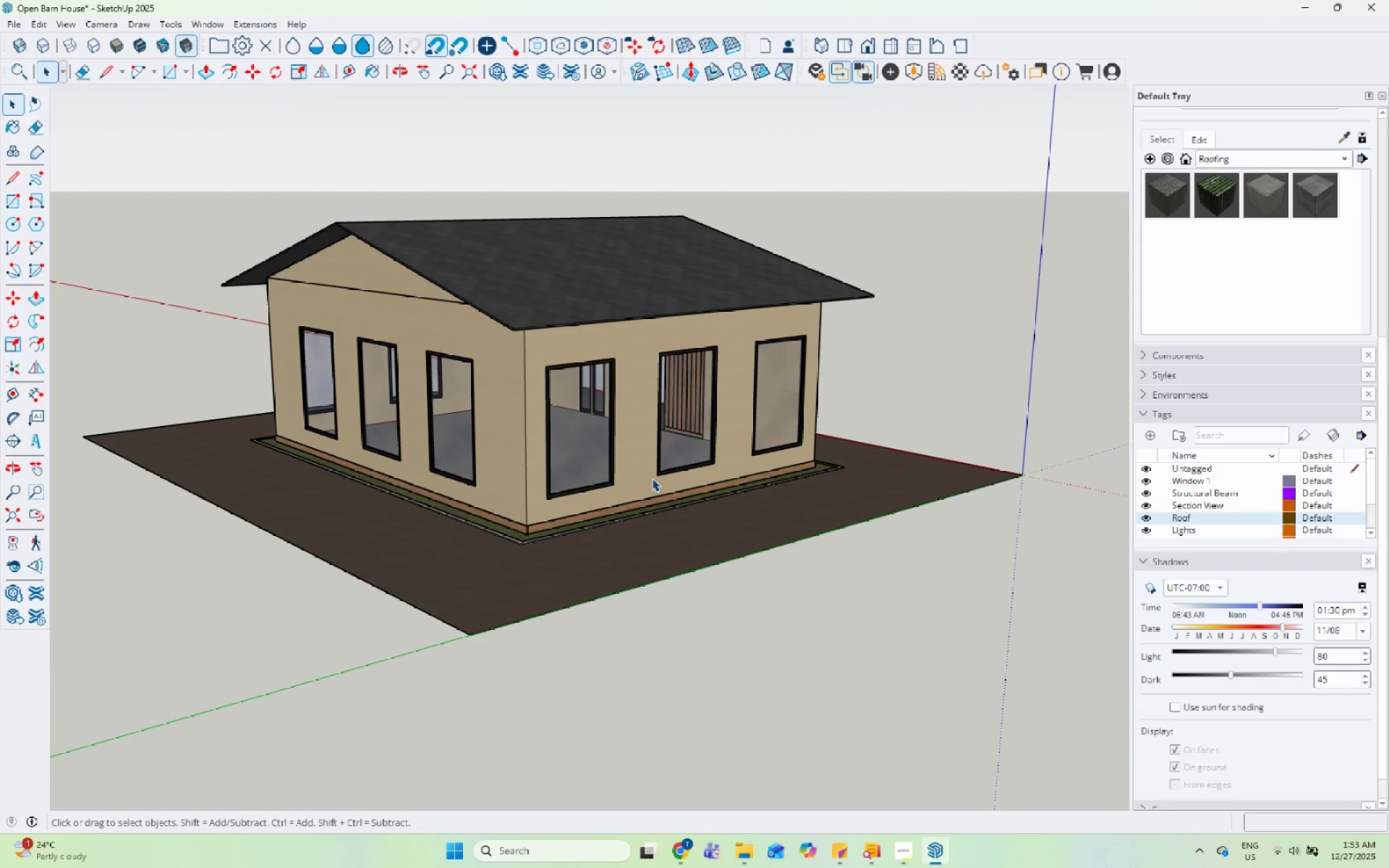 
wait(6.03)
 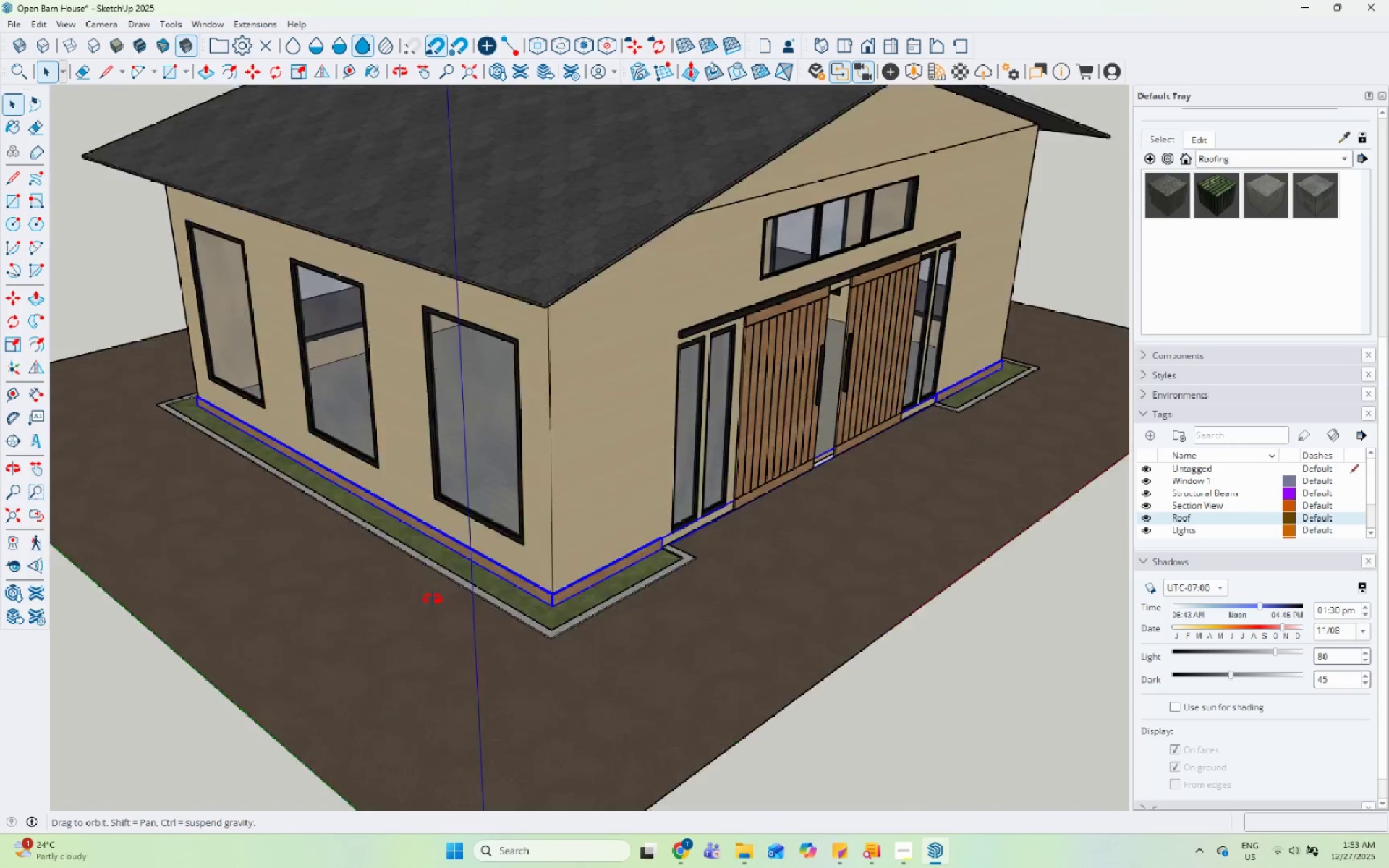 
left_click([899, 575])
 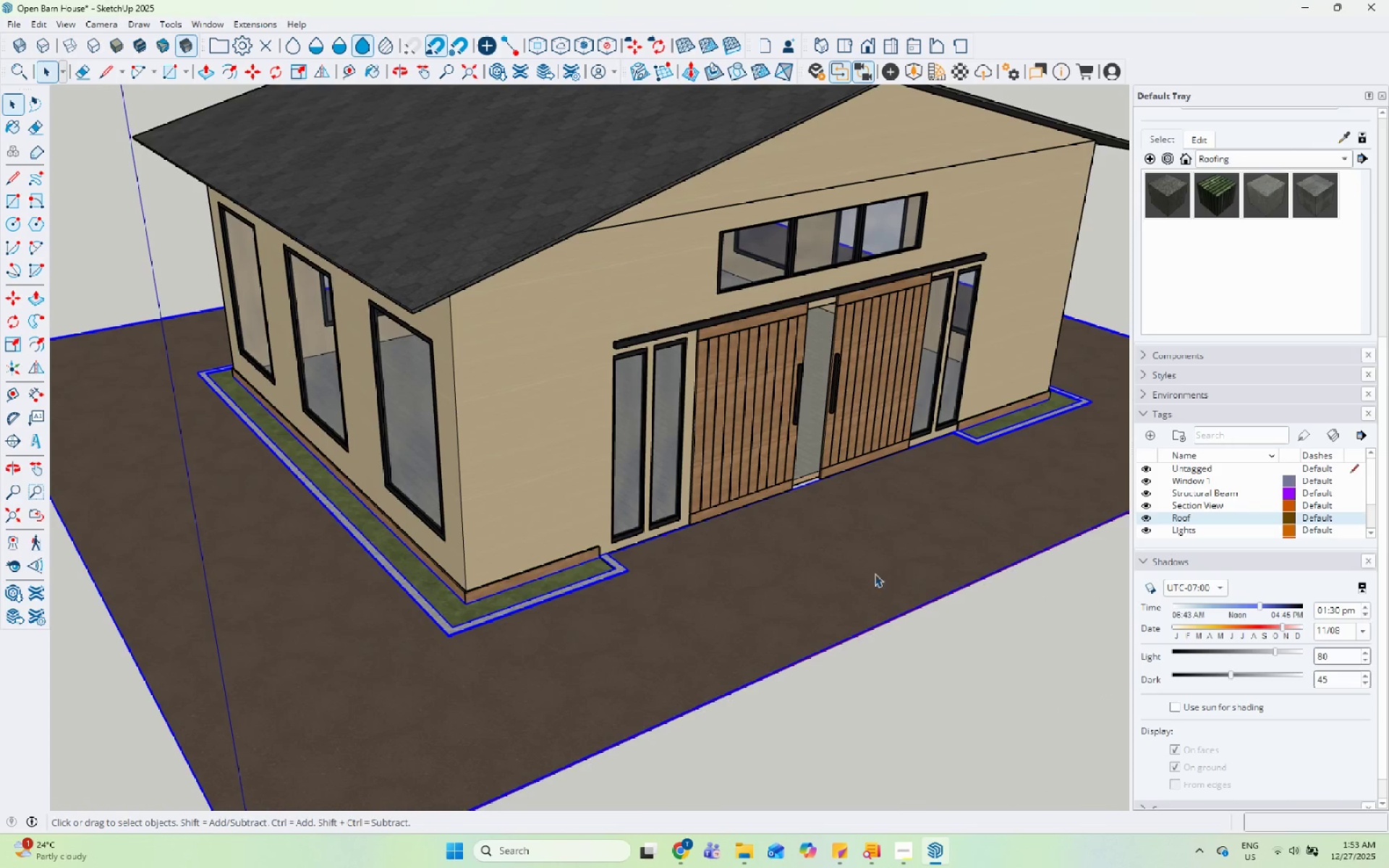 
scroll: coordinate [774, 563], scroll_direction: up, amount: 5.0
 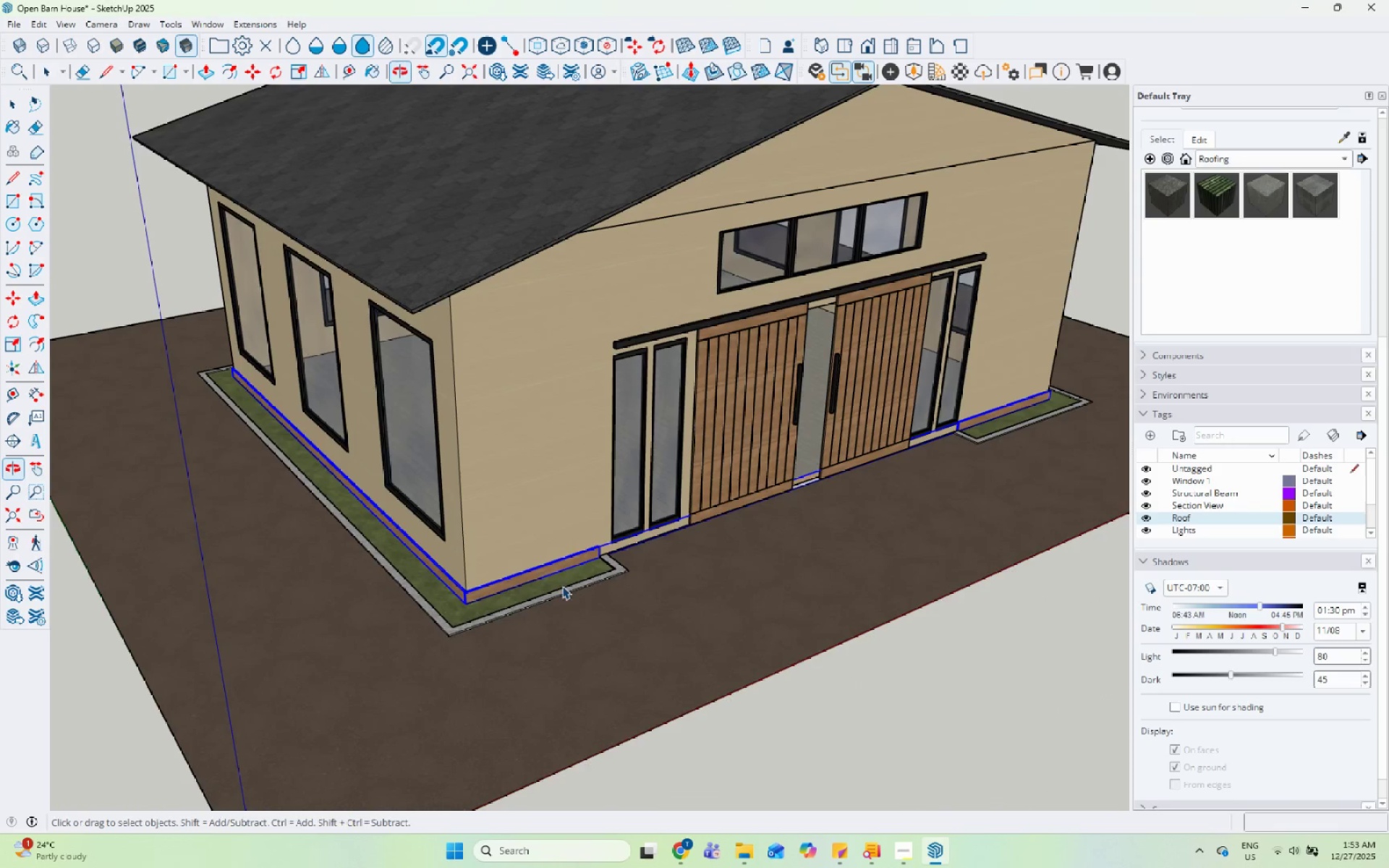 
scroll: coordinate [724, 569], scroll_direction: down, amount: 4.0
 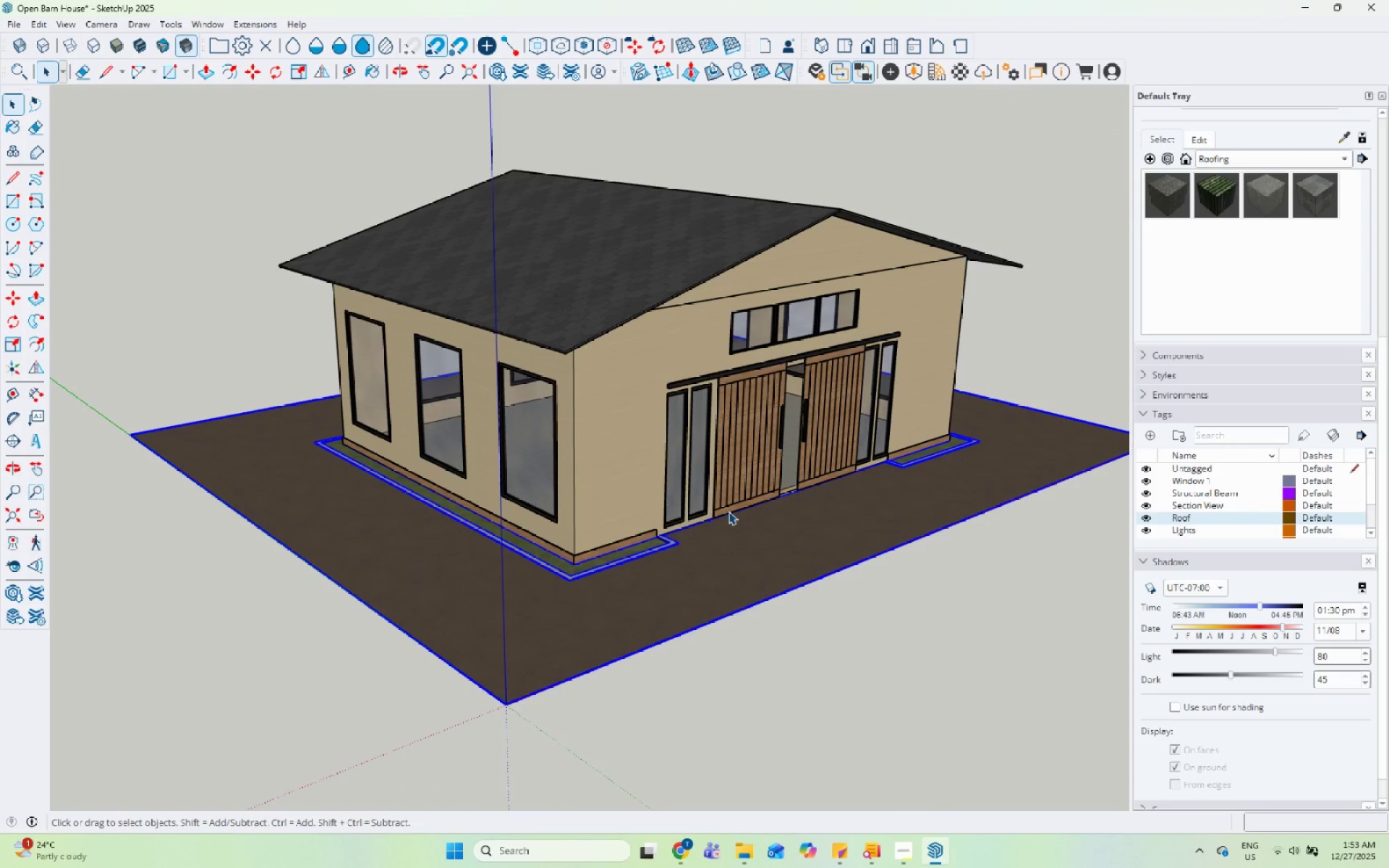 
key(Control+S)
 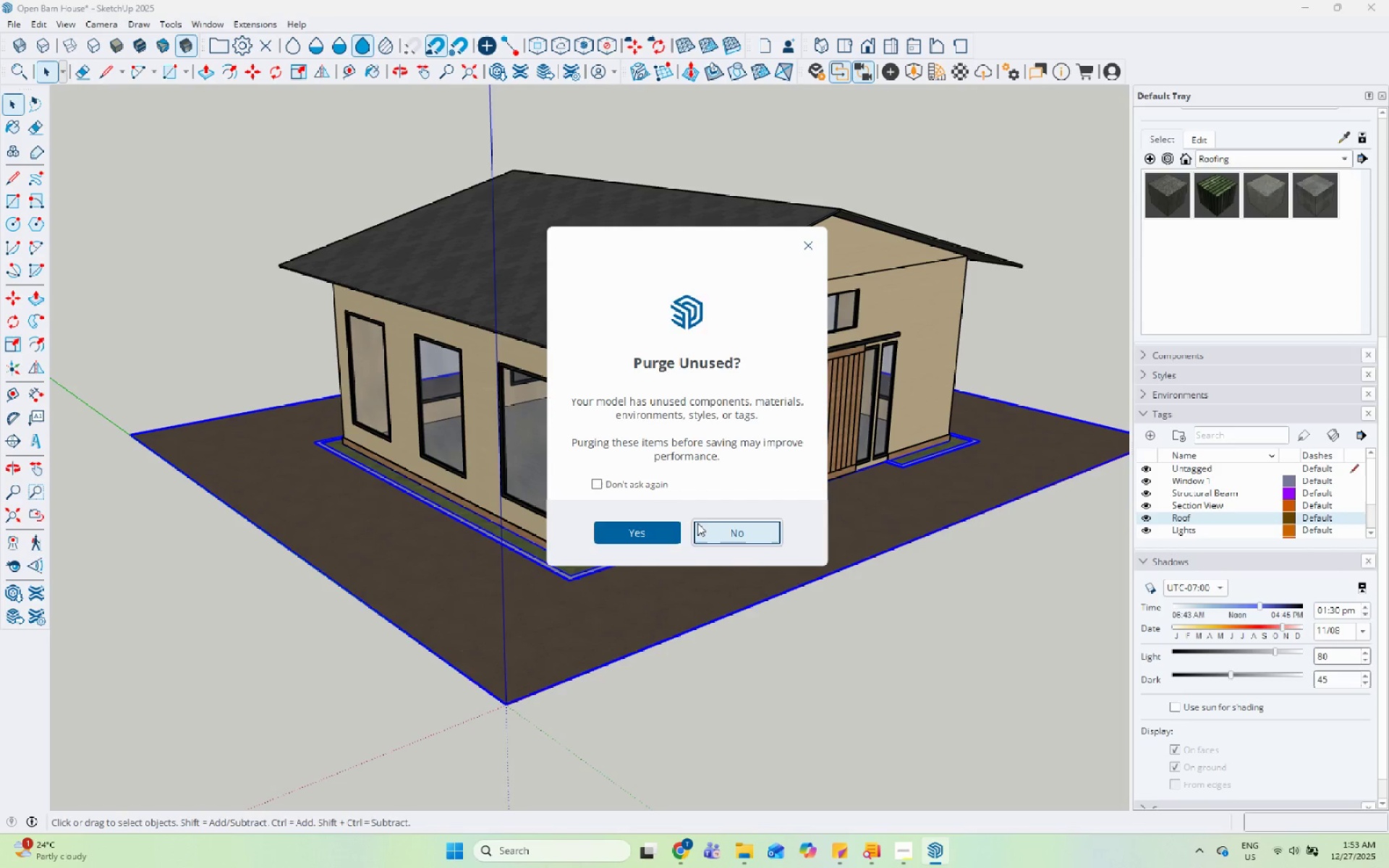 
left_click([671, 533])
 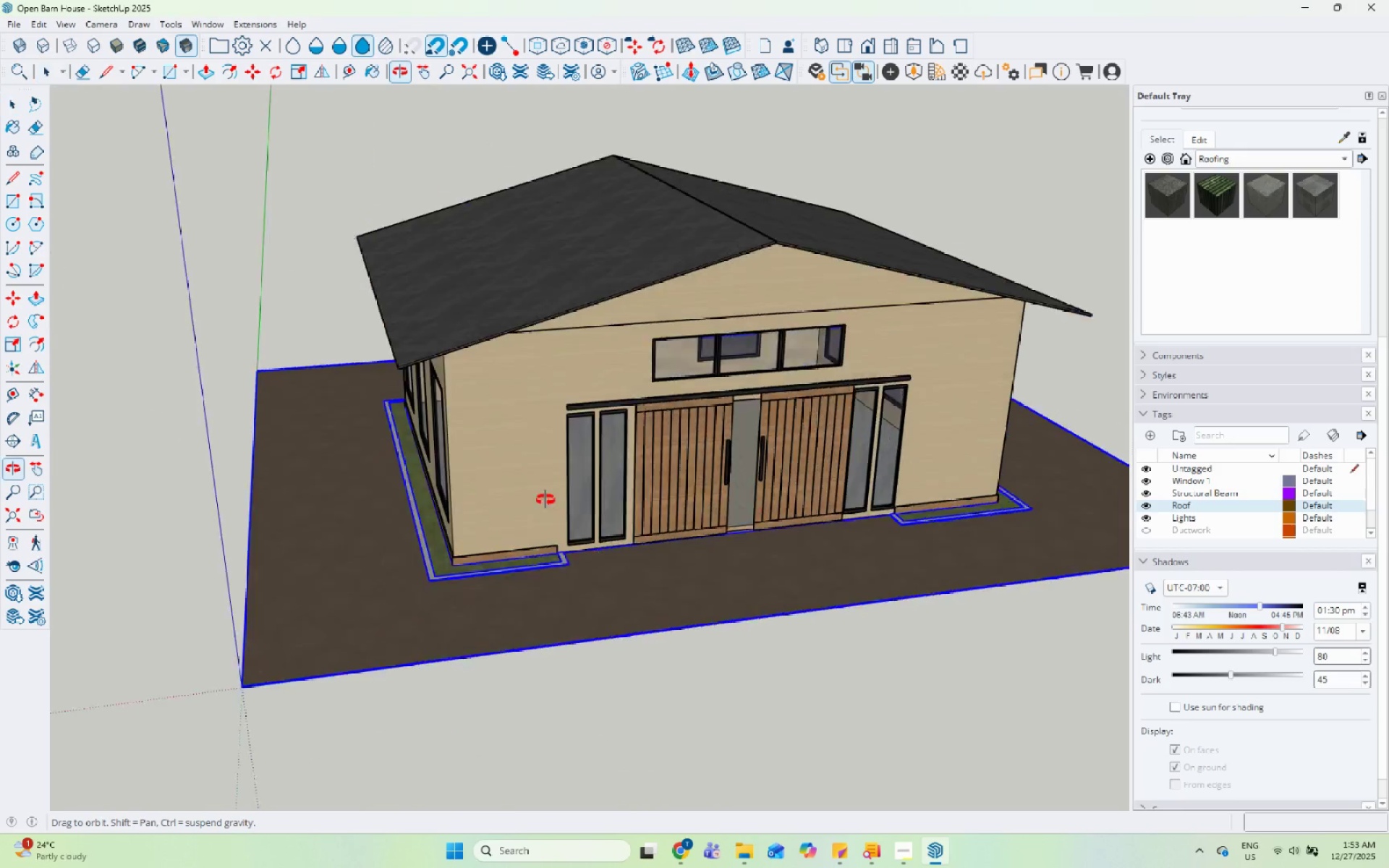 
left_click_drag(start_coordinate=[1147, 496], to_coordinate=[1137, 496])
 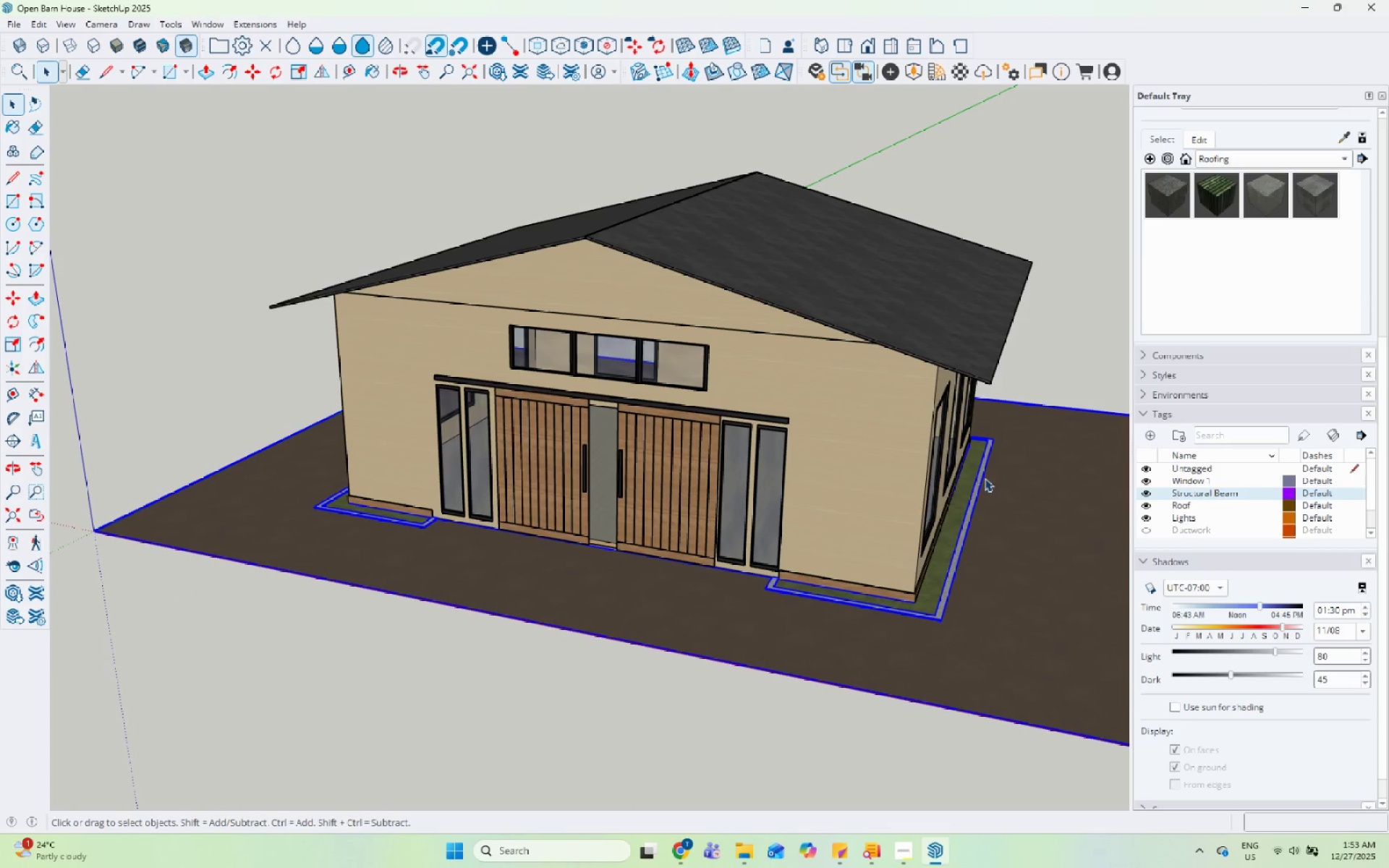 
double_click([985, 478])
 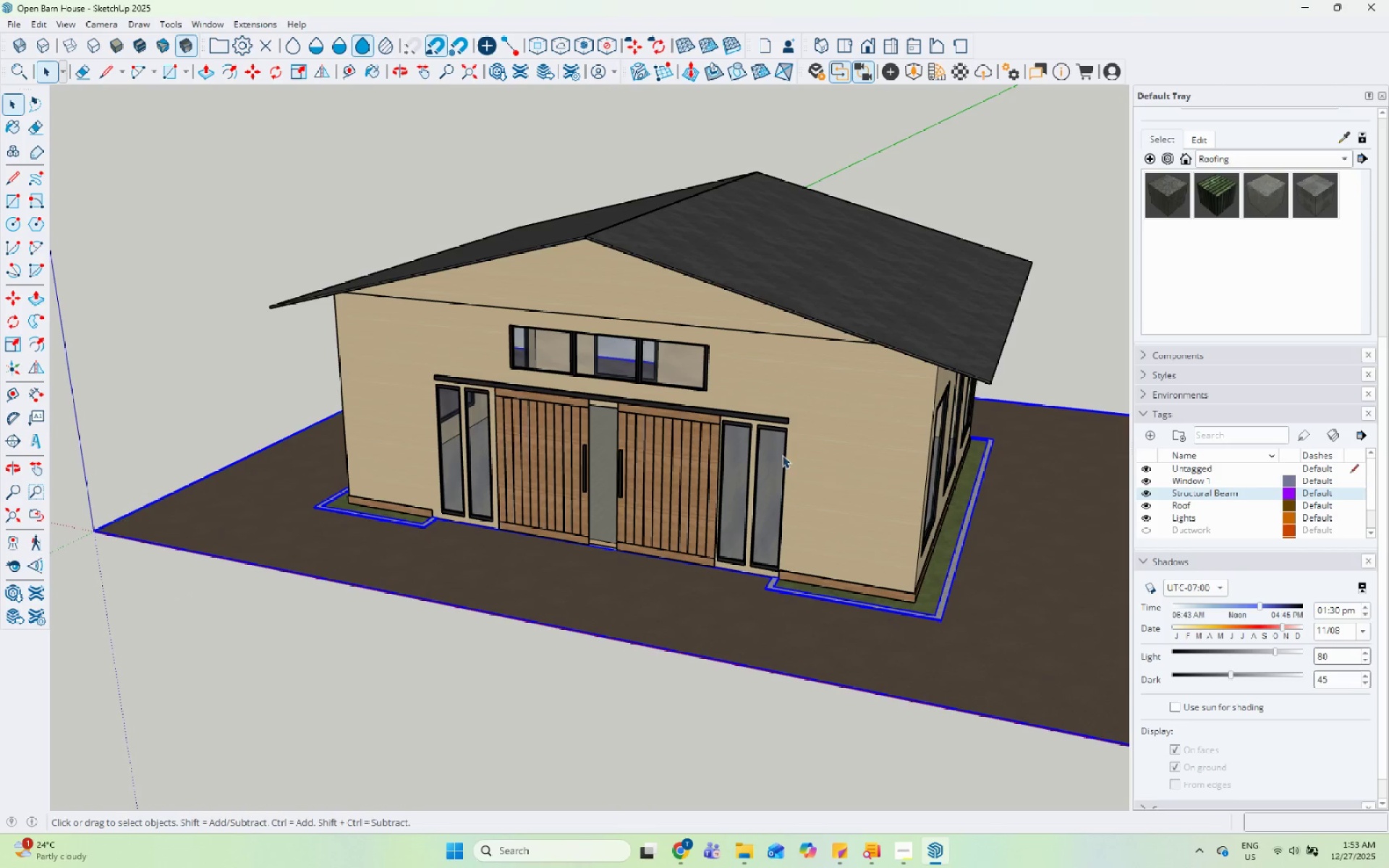 
scroll: coordinate [511, 445], scroll_direction: down, amount: 7.0
 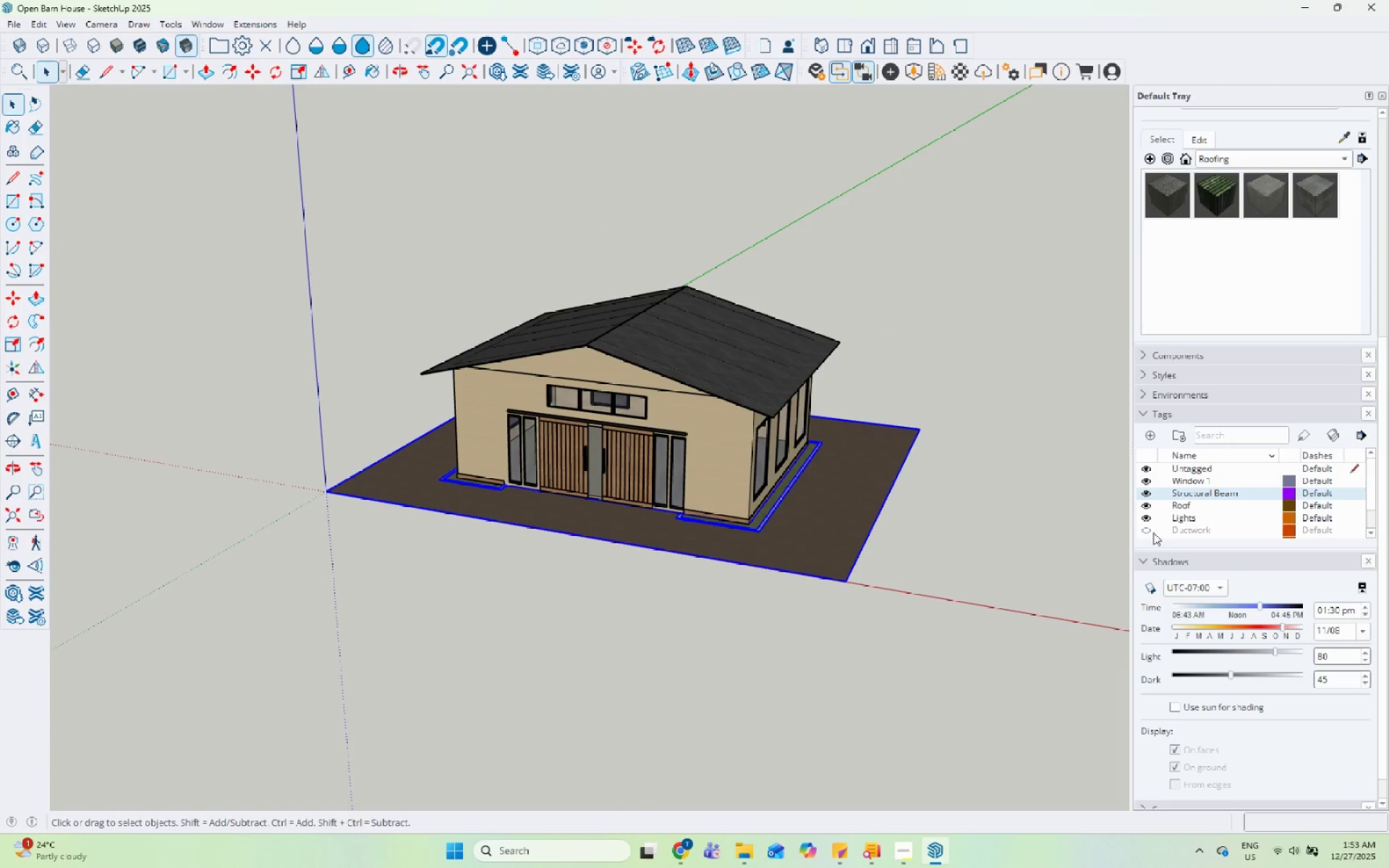 
left_click([1145, 529])
 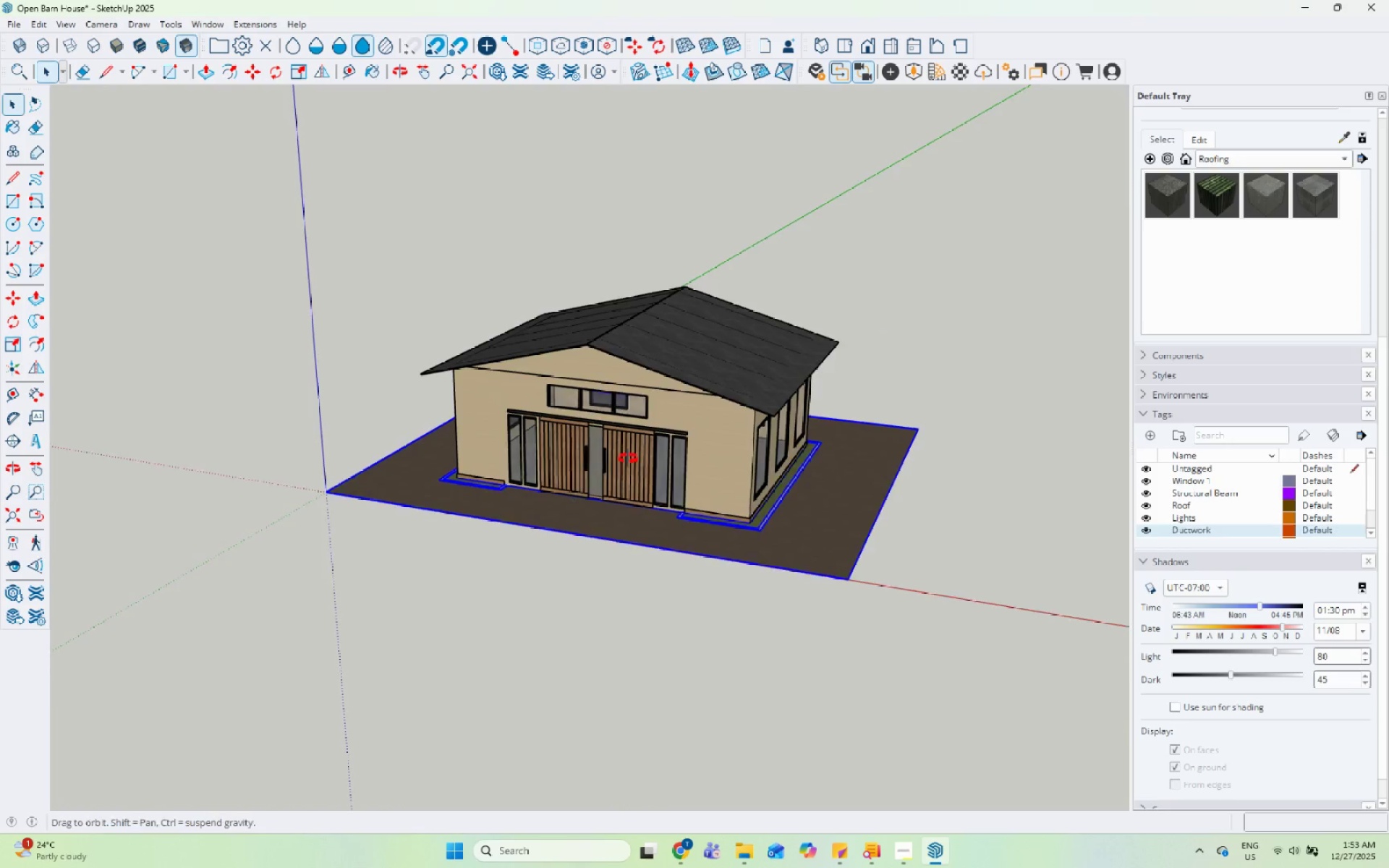 
scroll: coordinate [679, 386], scroll_direction: up, amount: 15.0
 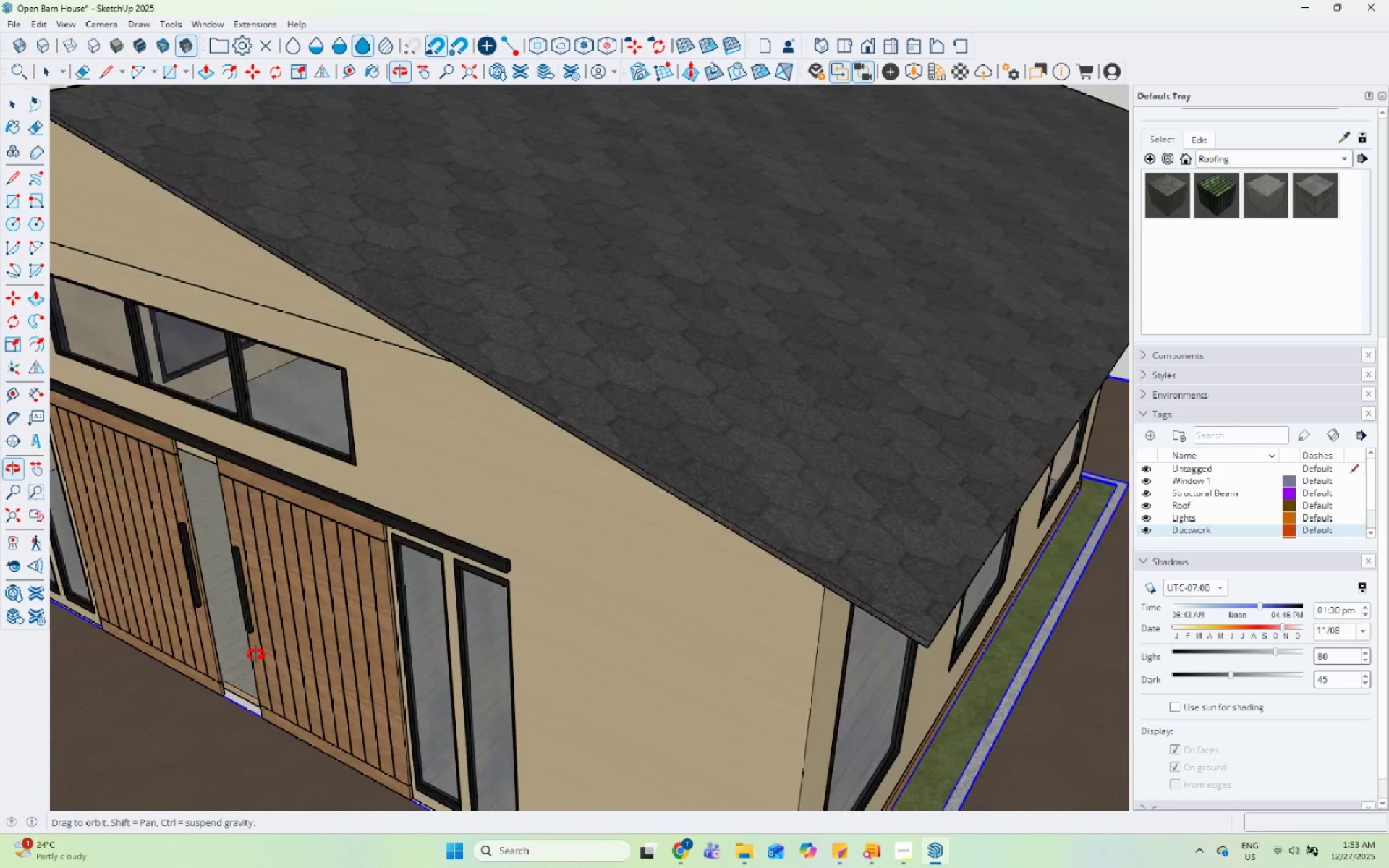 
scroll: coordinate [530, 477], scroll_direction: down, amount: 12.0
 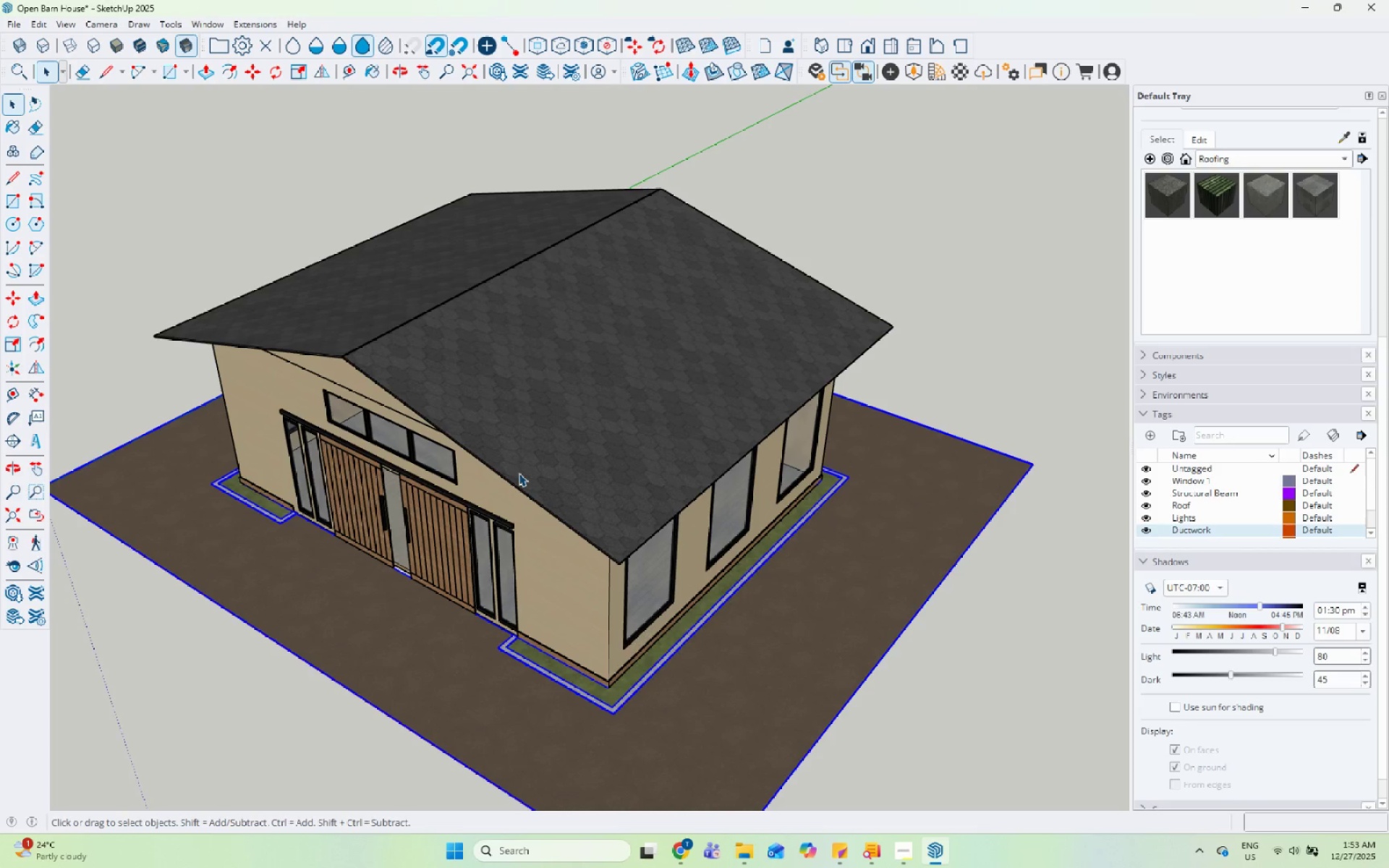 
wait(7.18)
 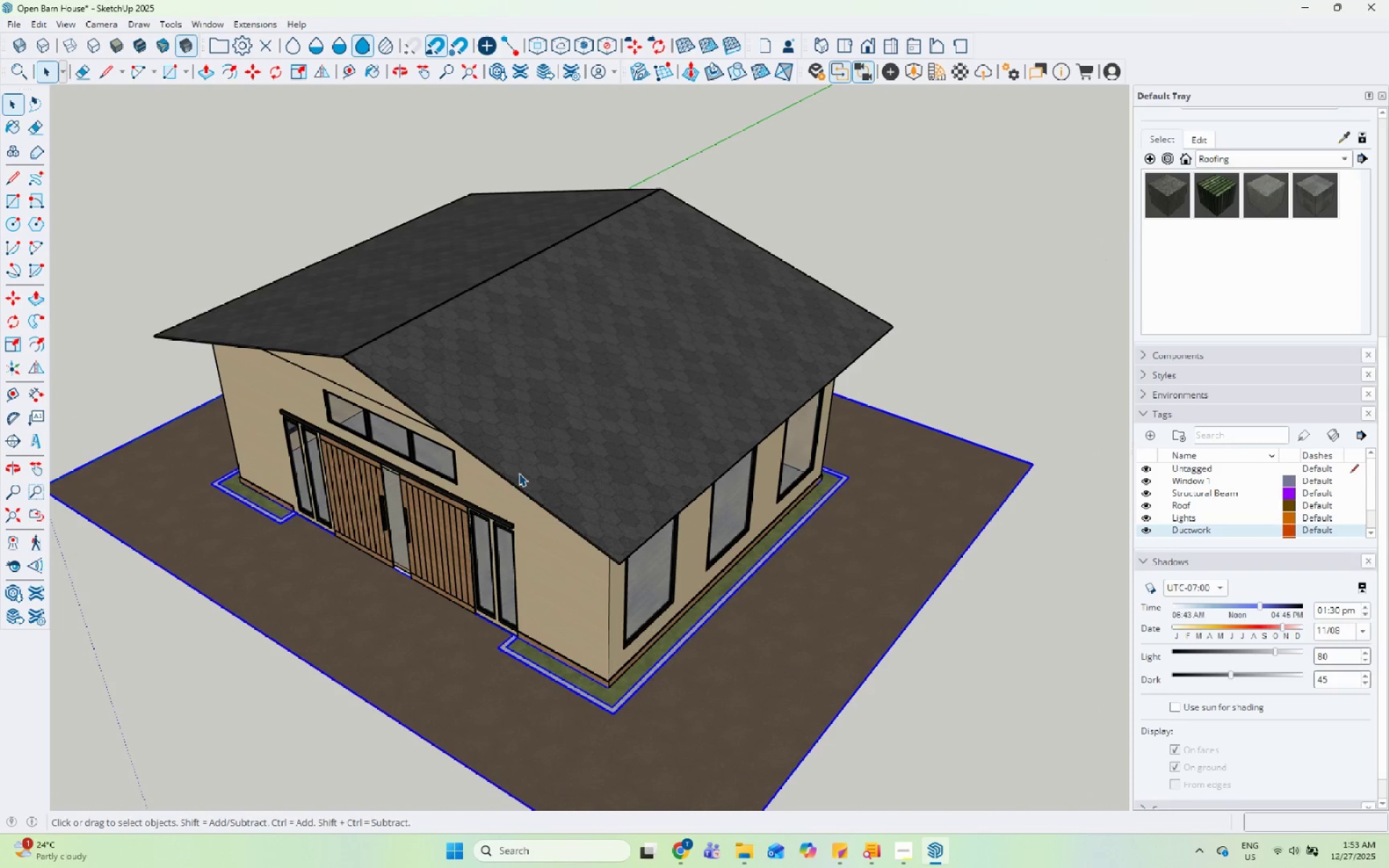 
scroll: coordinate [337, 221], scroll_direction: down, amount: 2.0
 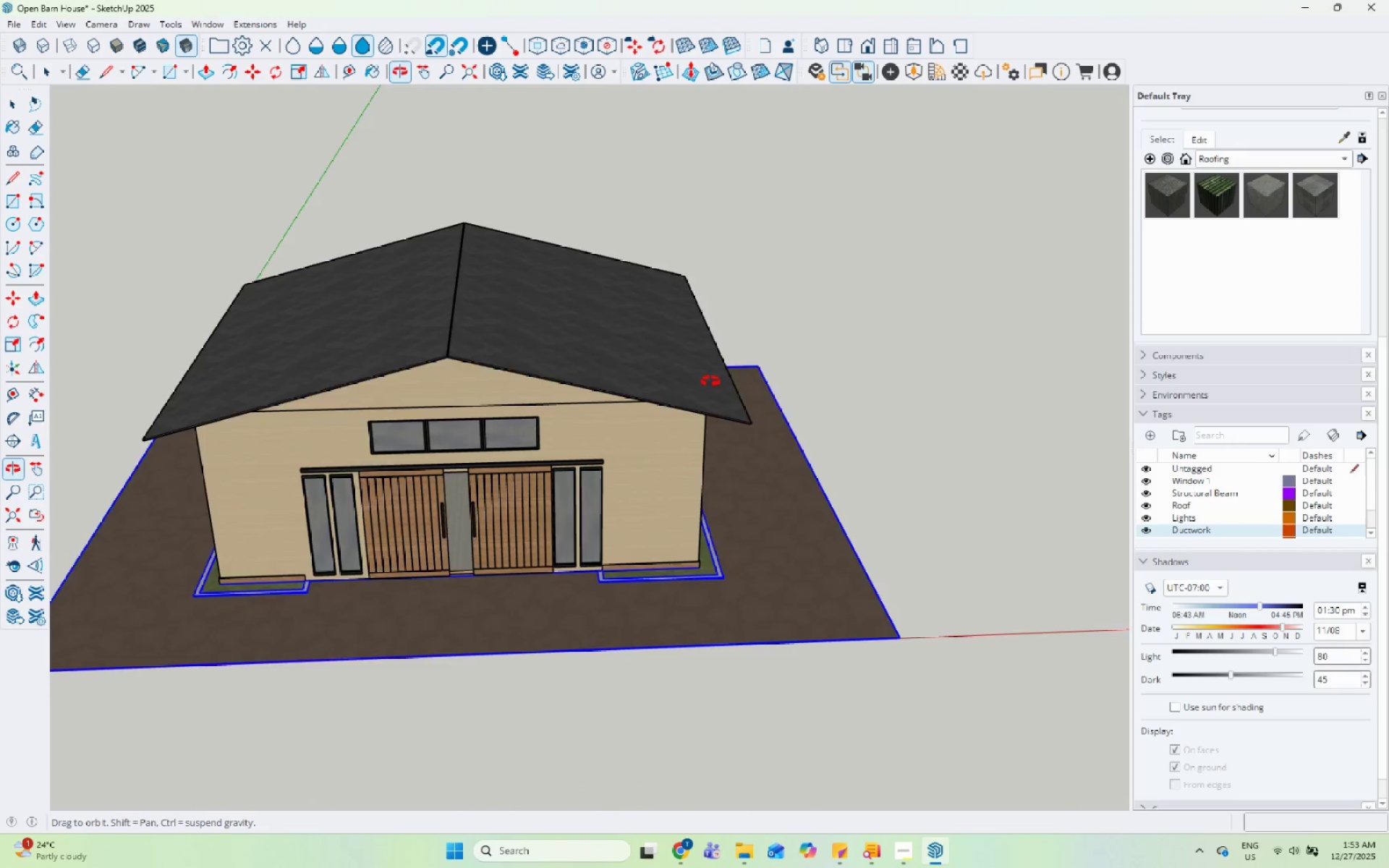 
left_click([599, 389])
 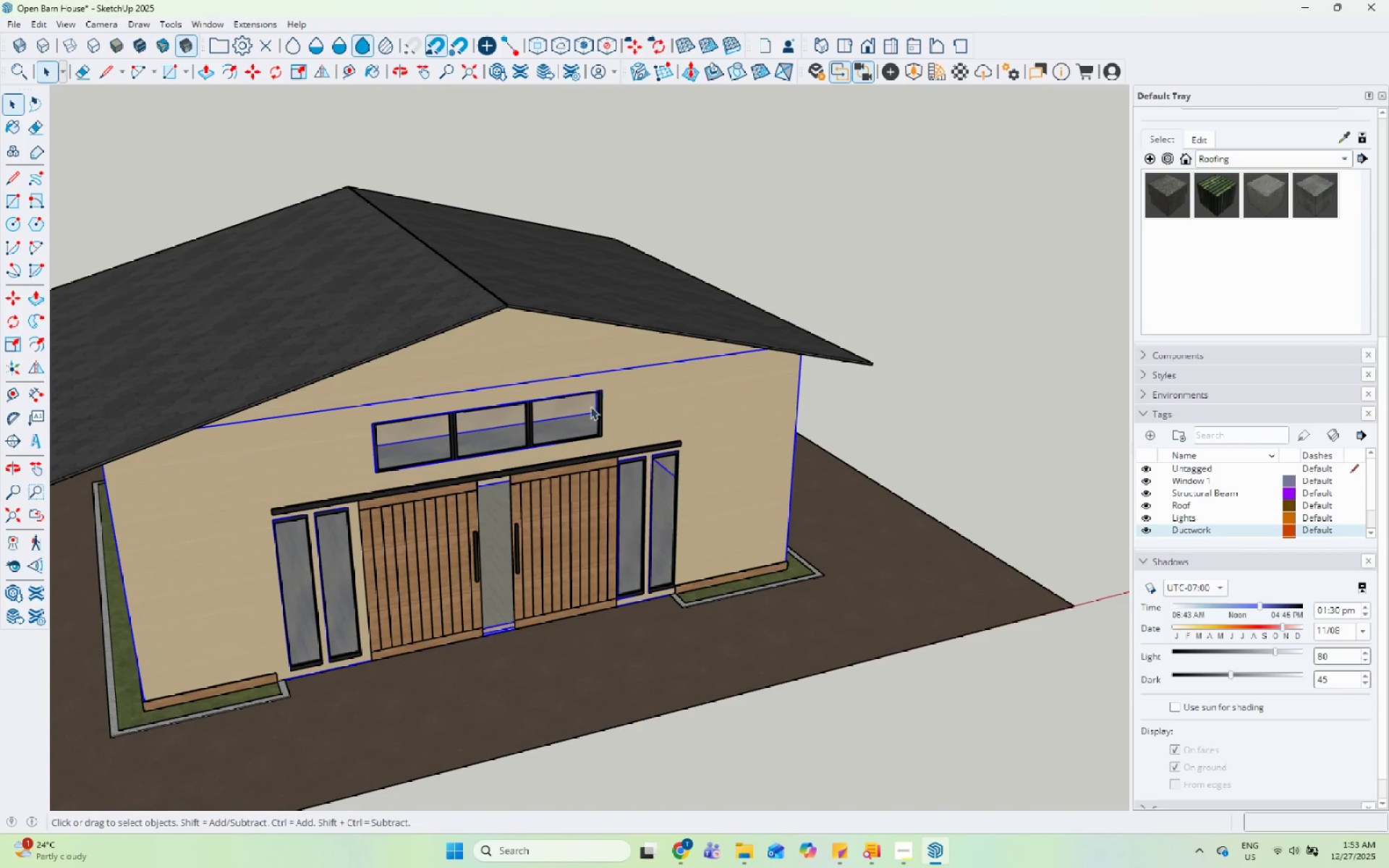 
scroll: coordinate [566, 454], scroll_direction: up, amount: 3.0
 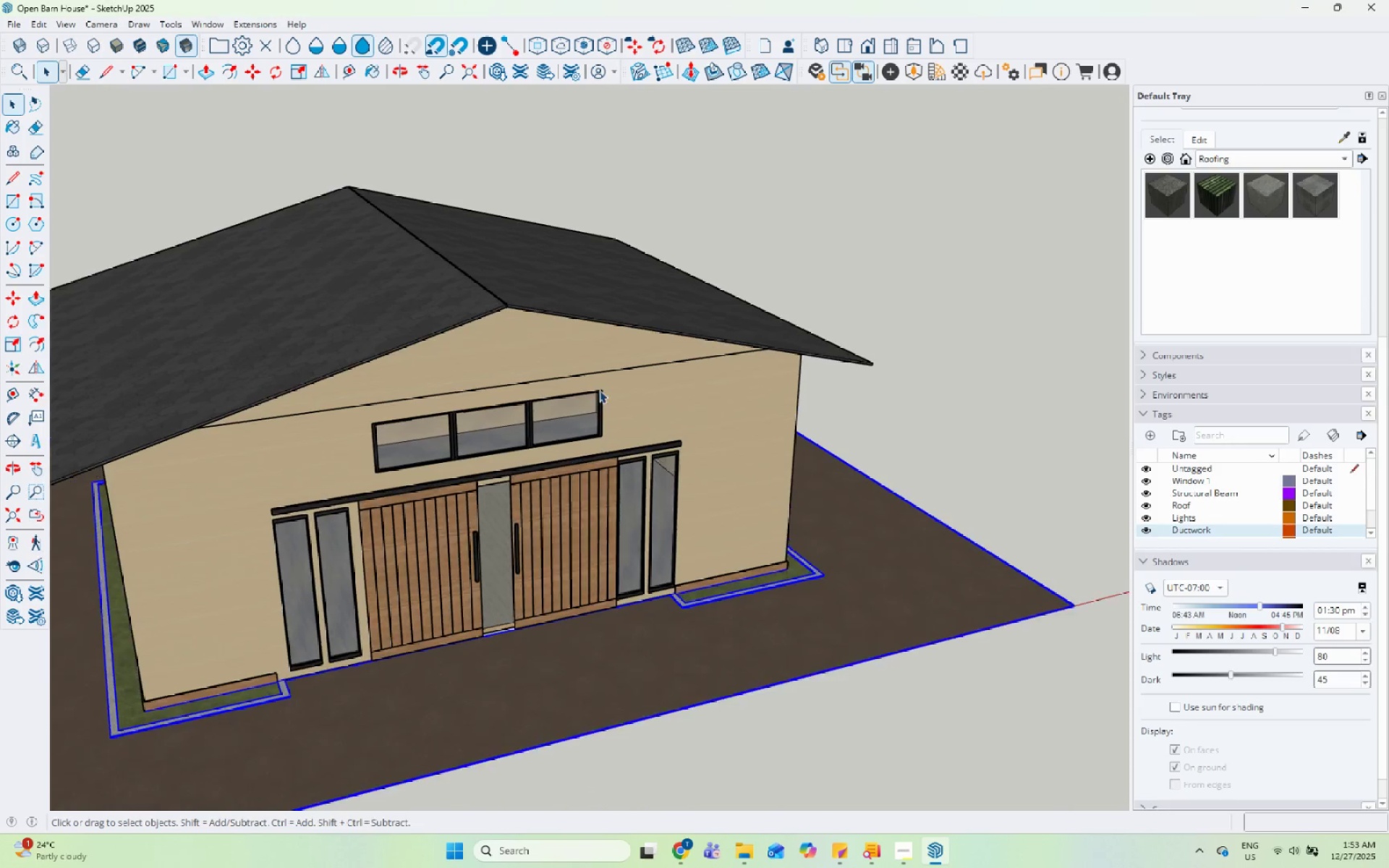 
double_click([588, 411])
 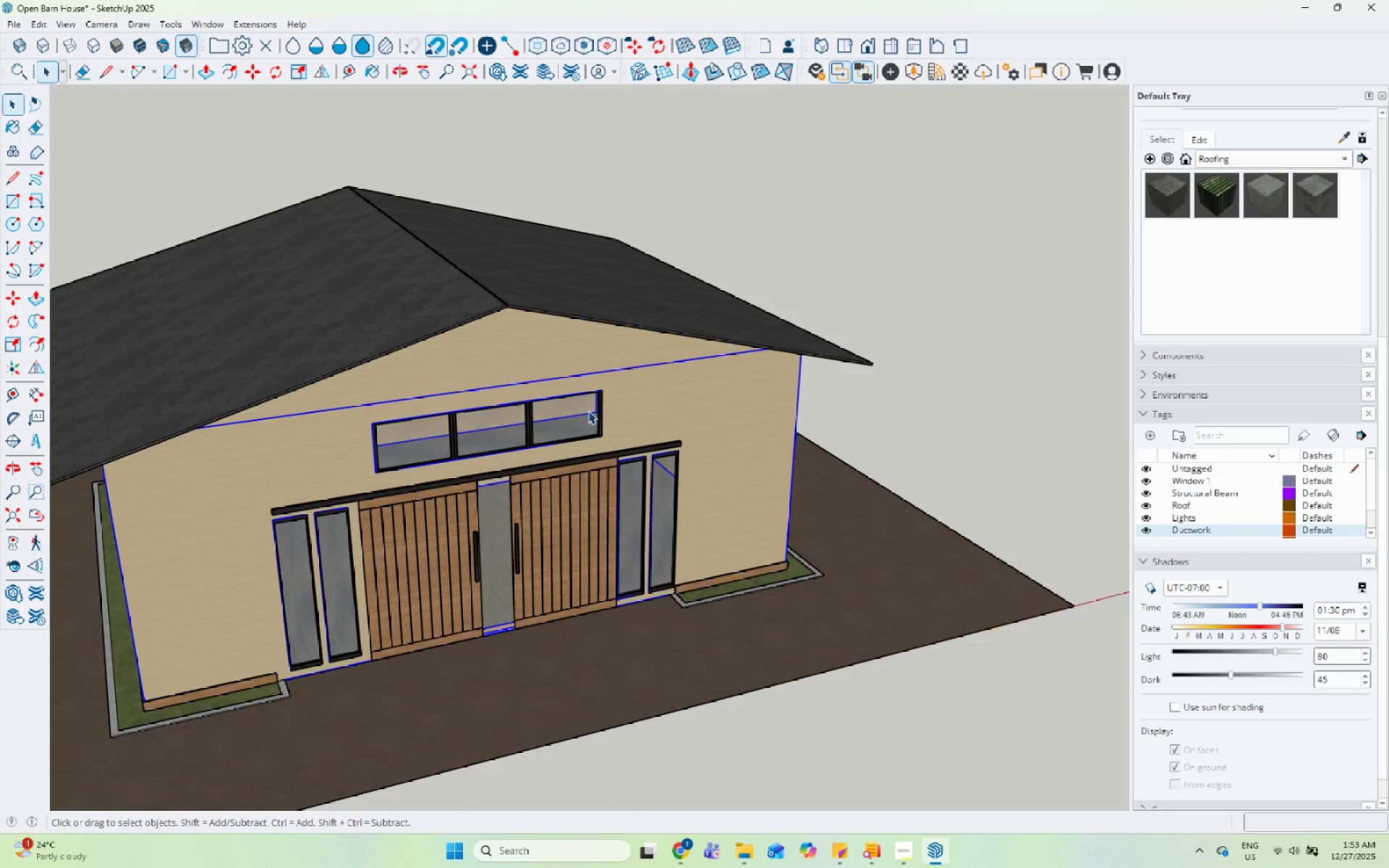 
triple_click([588, 411])
 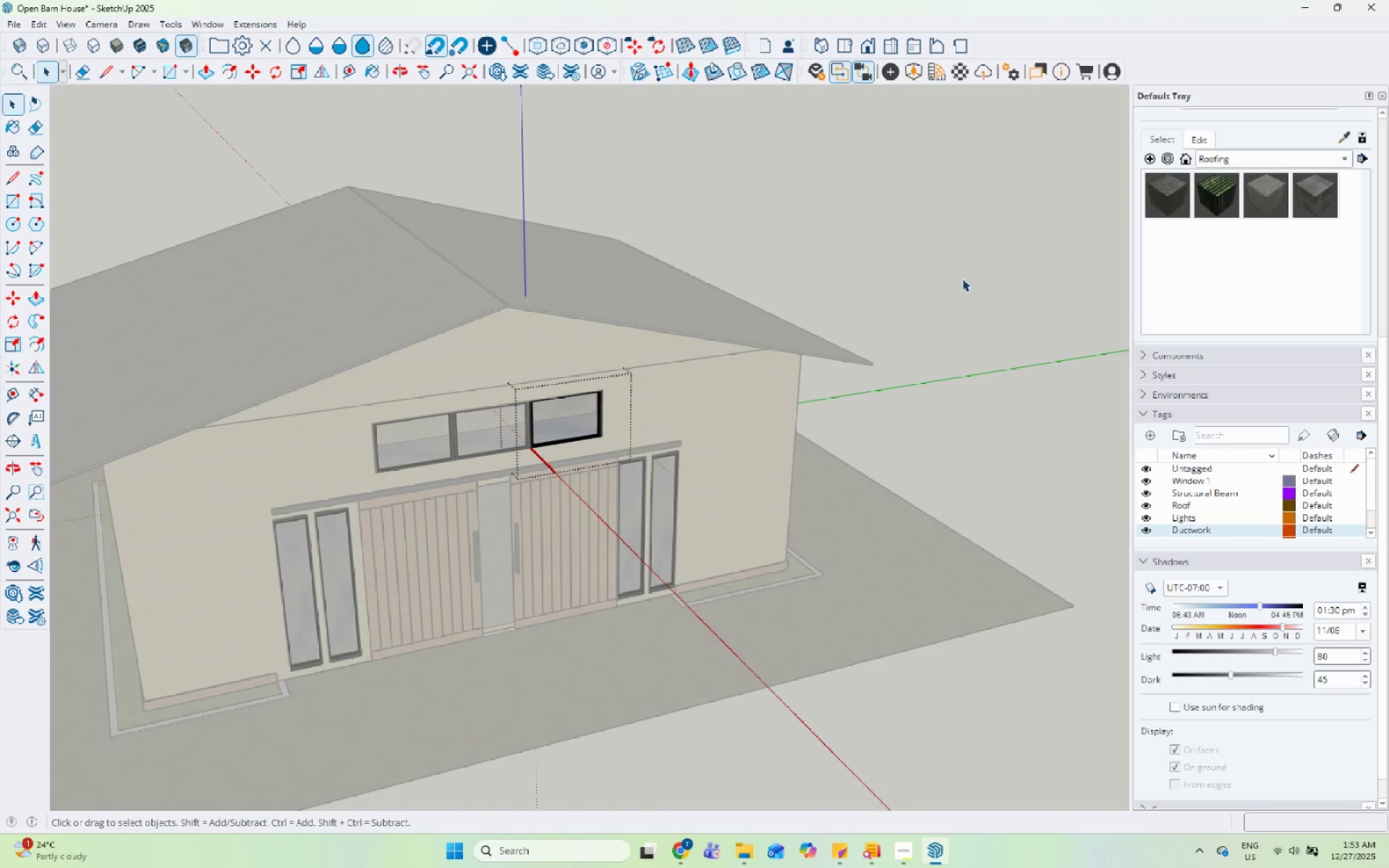 
left_click([974, 271])
 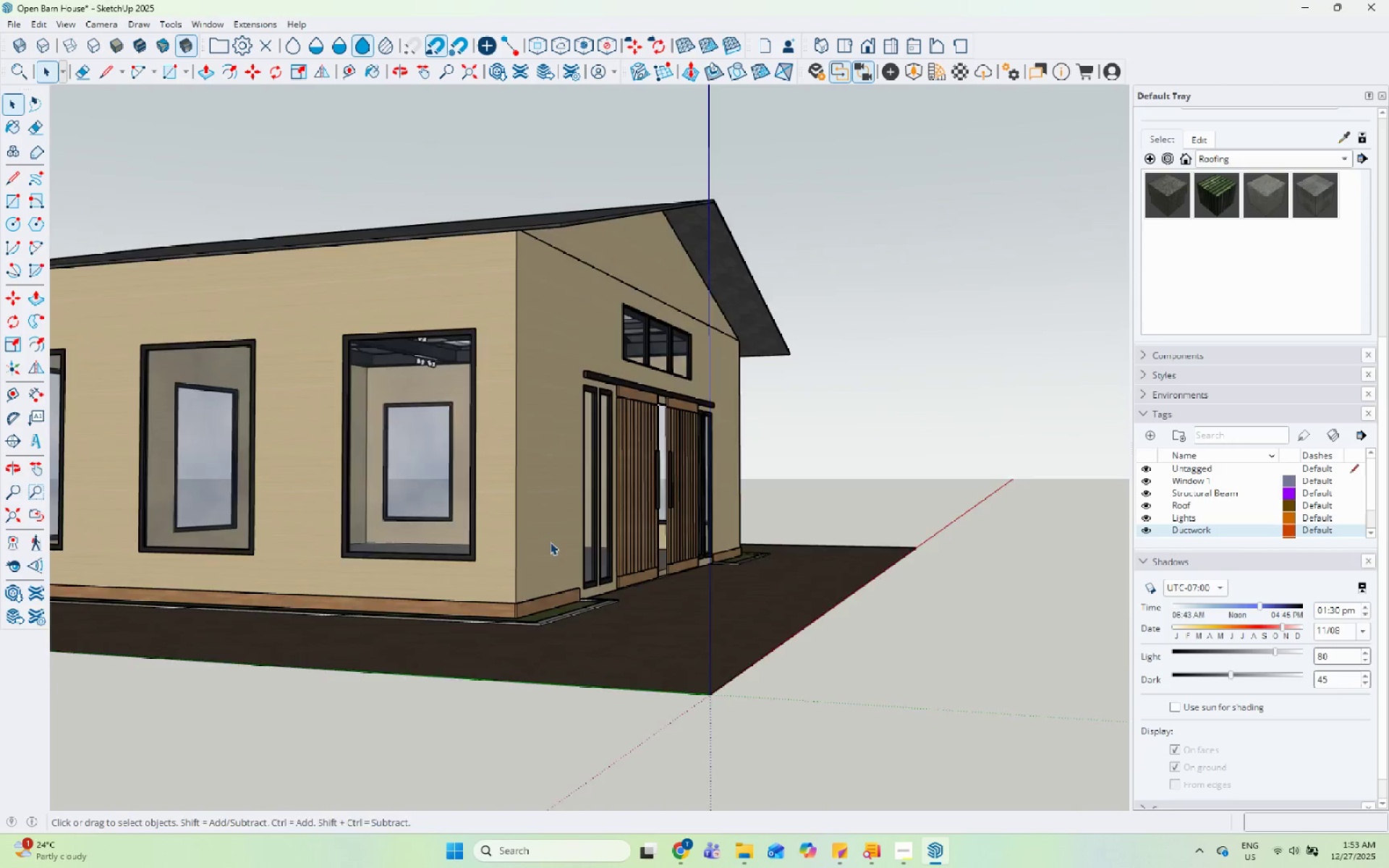 
double_click([589, 379])
 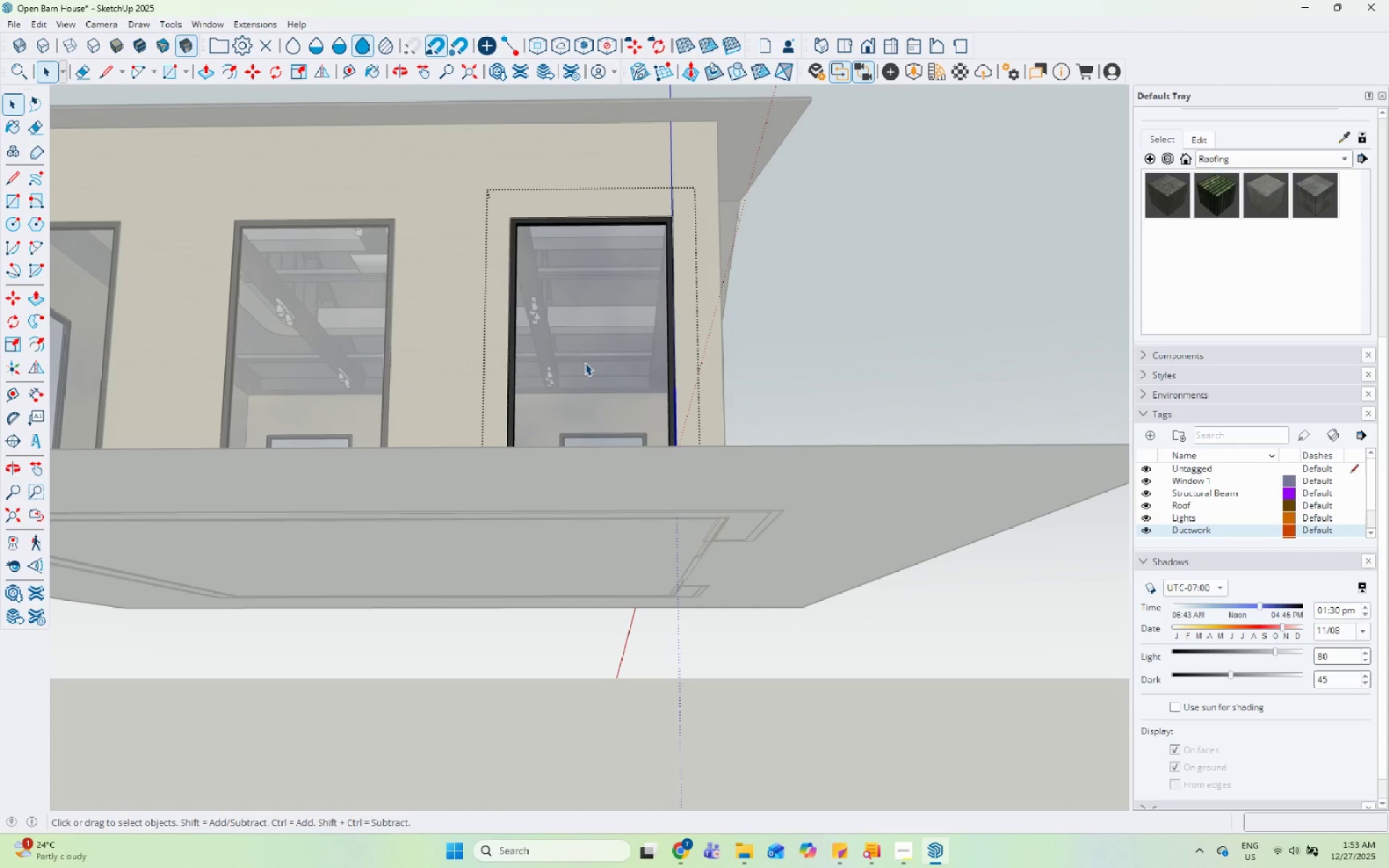 
scroll: coordinate [623, 466], scroll_direction: up, amount: 1.0
 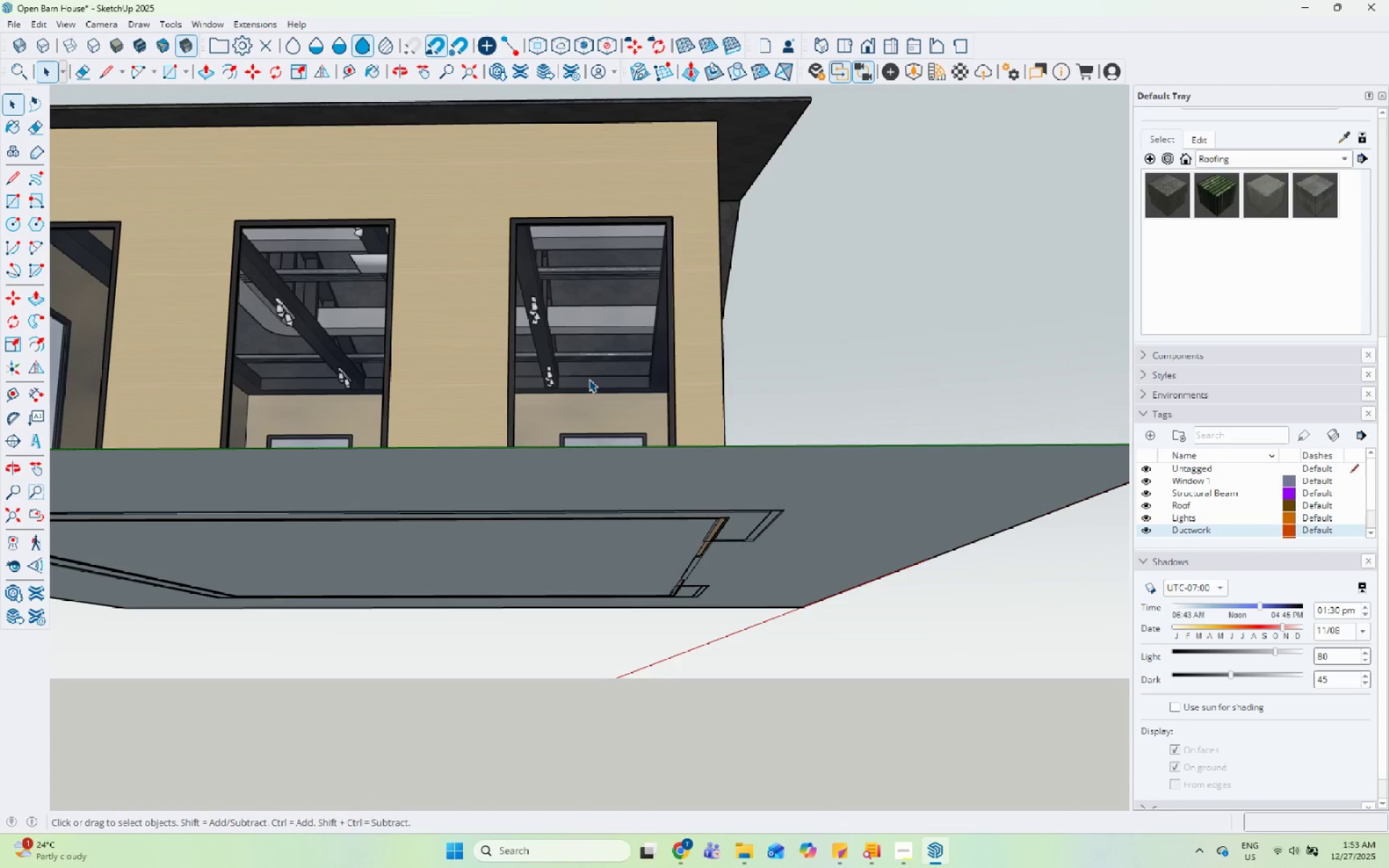 
triple_click([586, 349])
 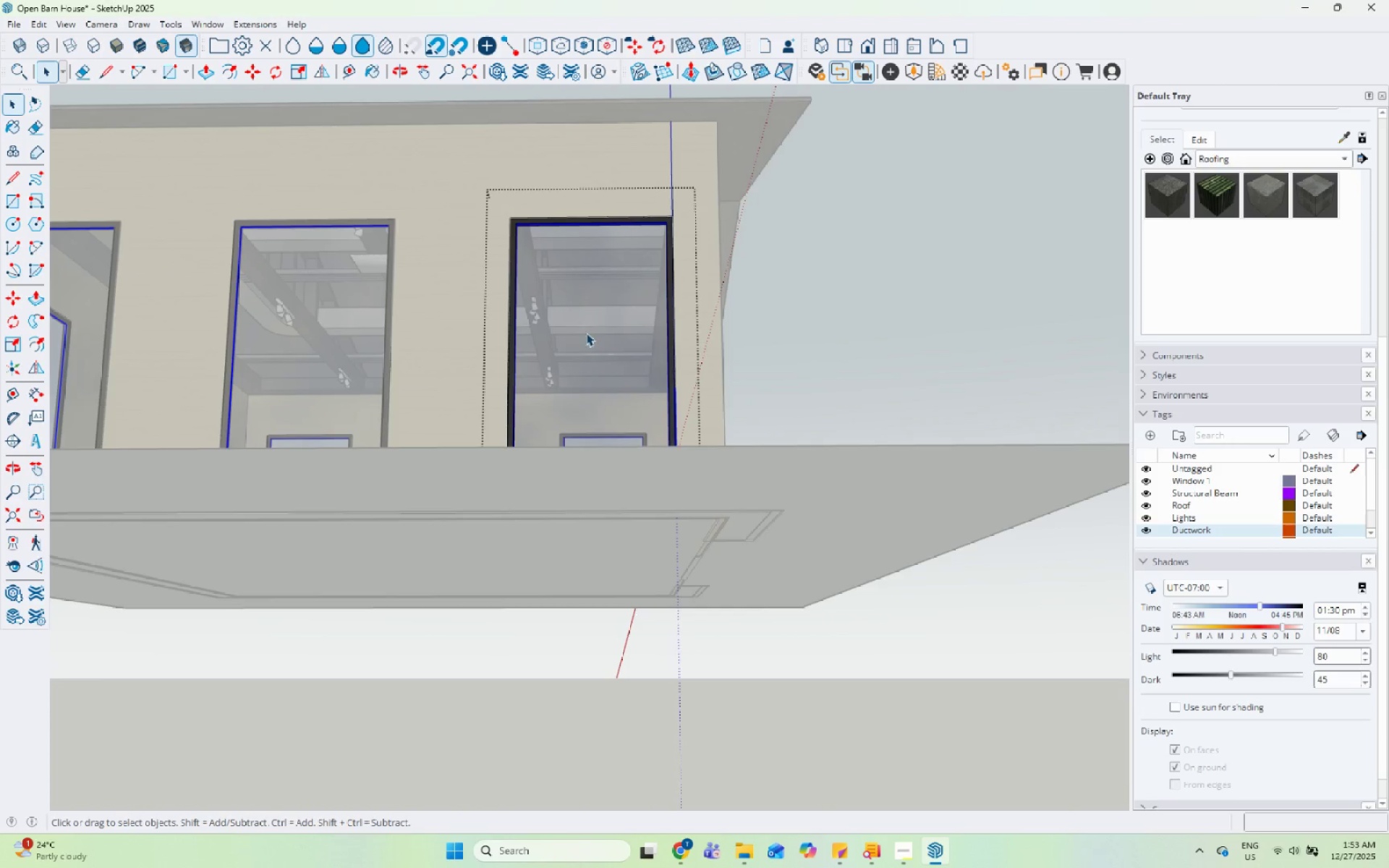 
triple_click([578, 306])
 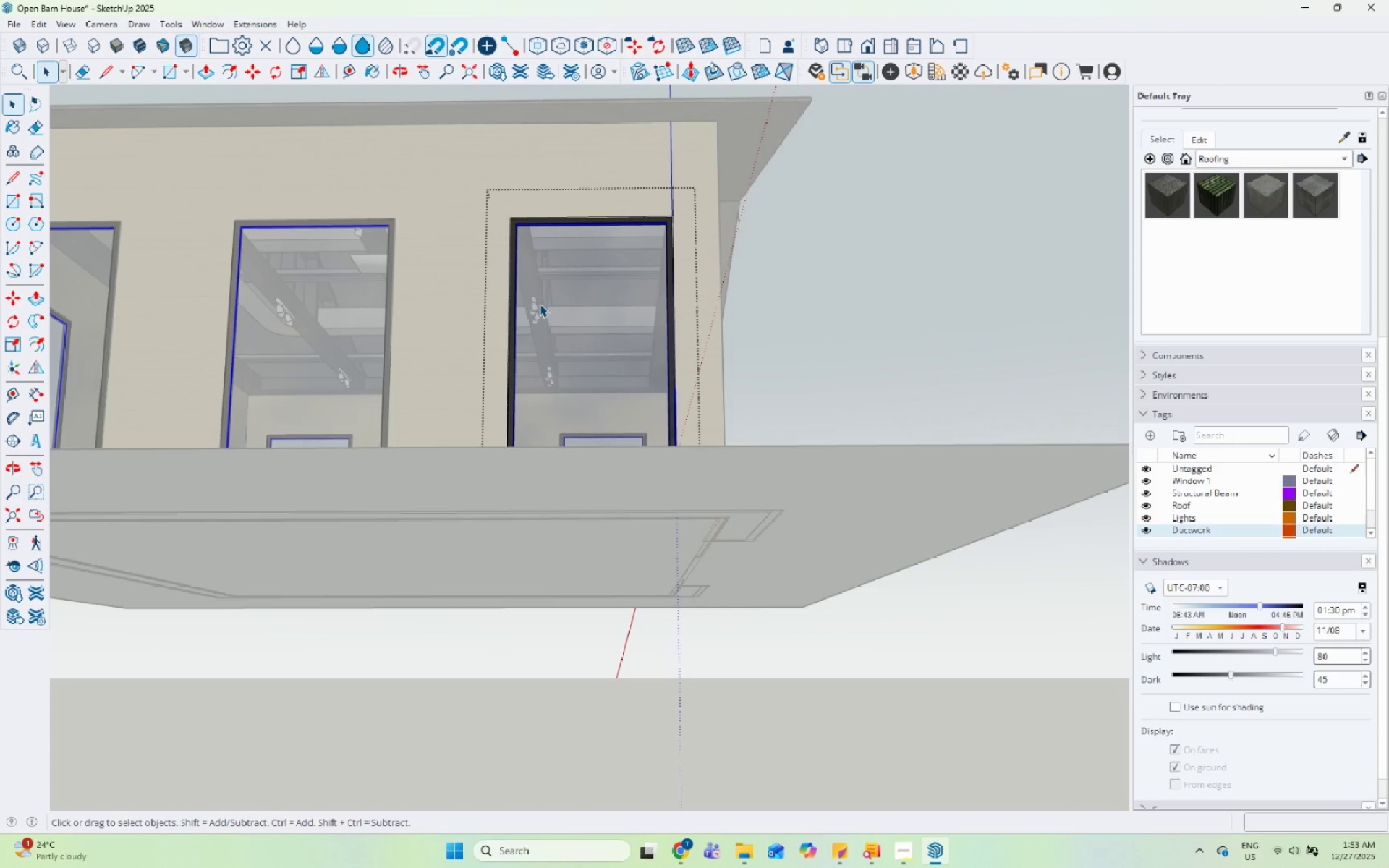 
double_click([540, 304])
 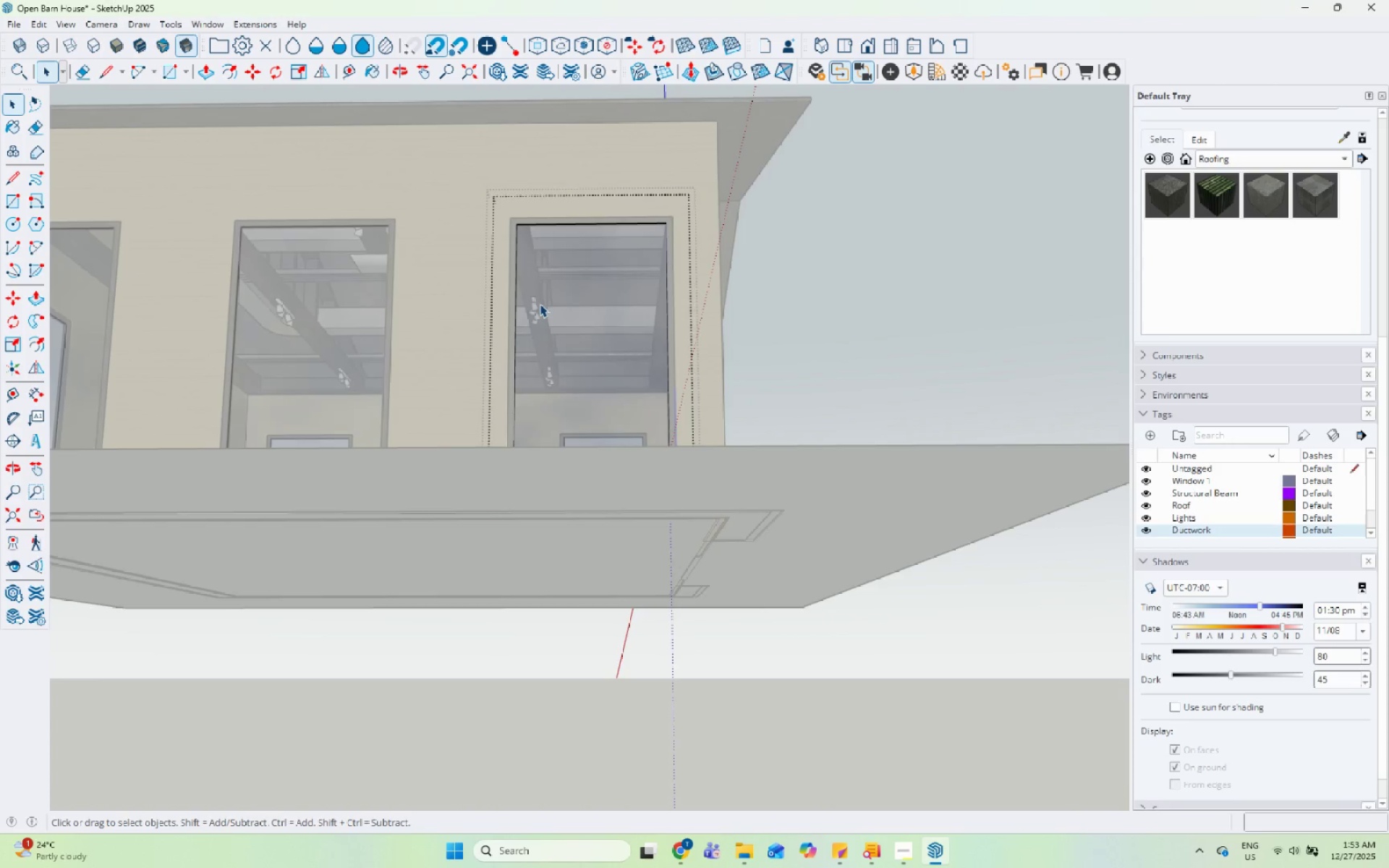 
triple_click([540, 304])
 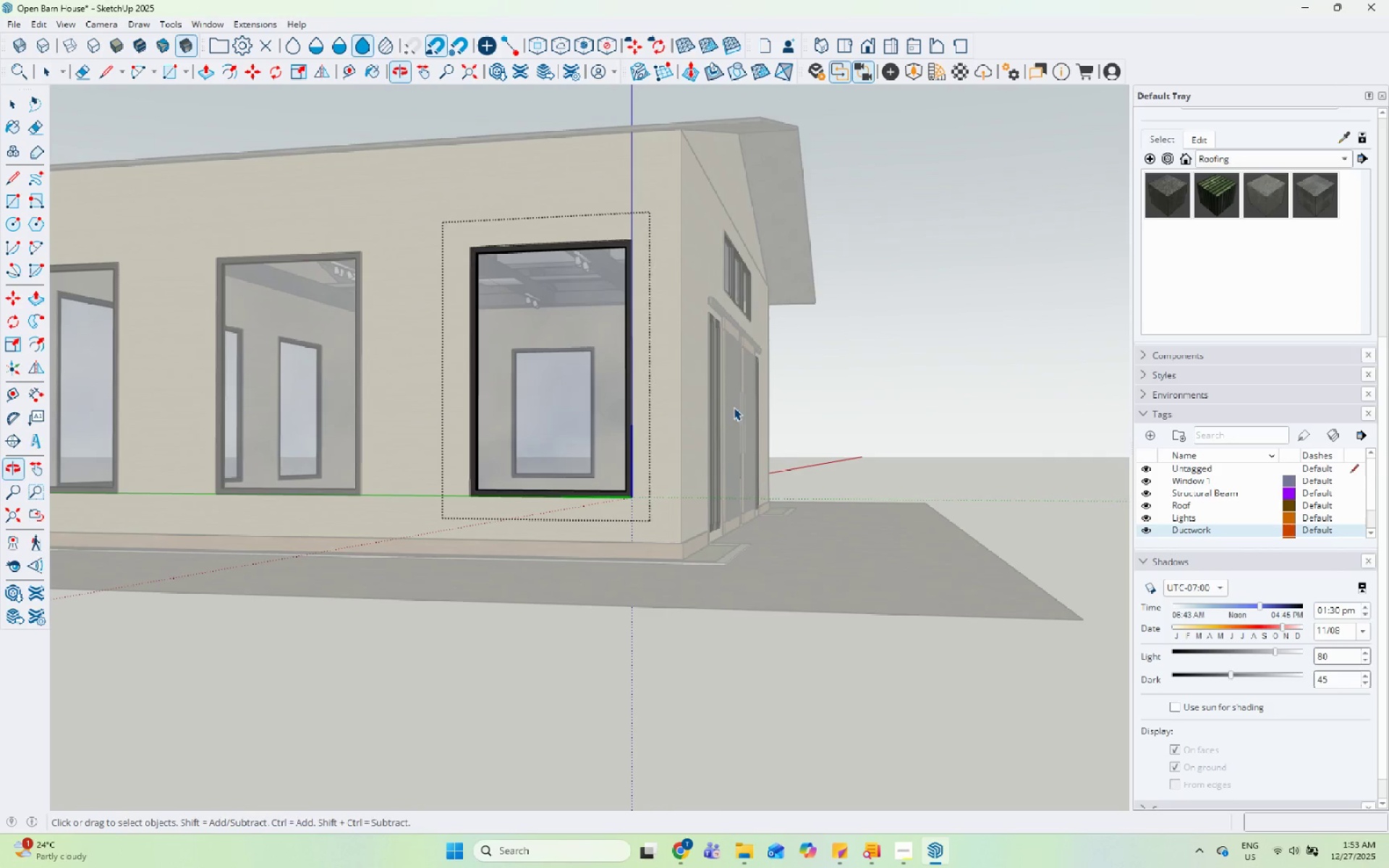 
double_click([923, 298])
 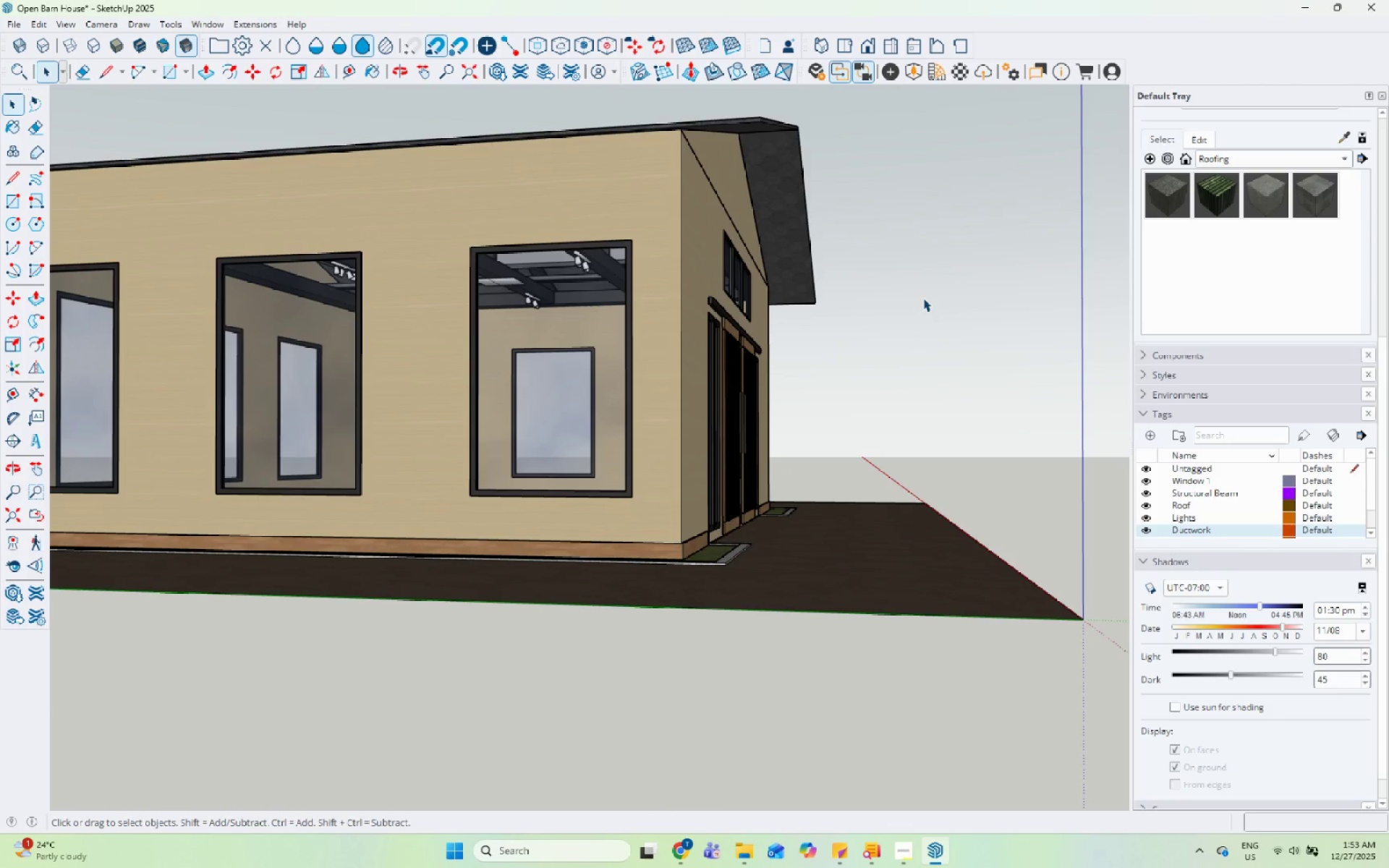 
triple_click([923, 298])
 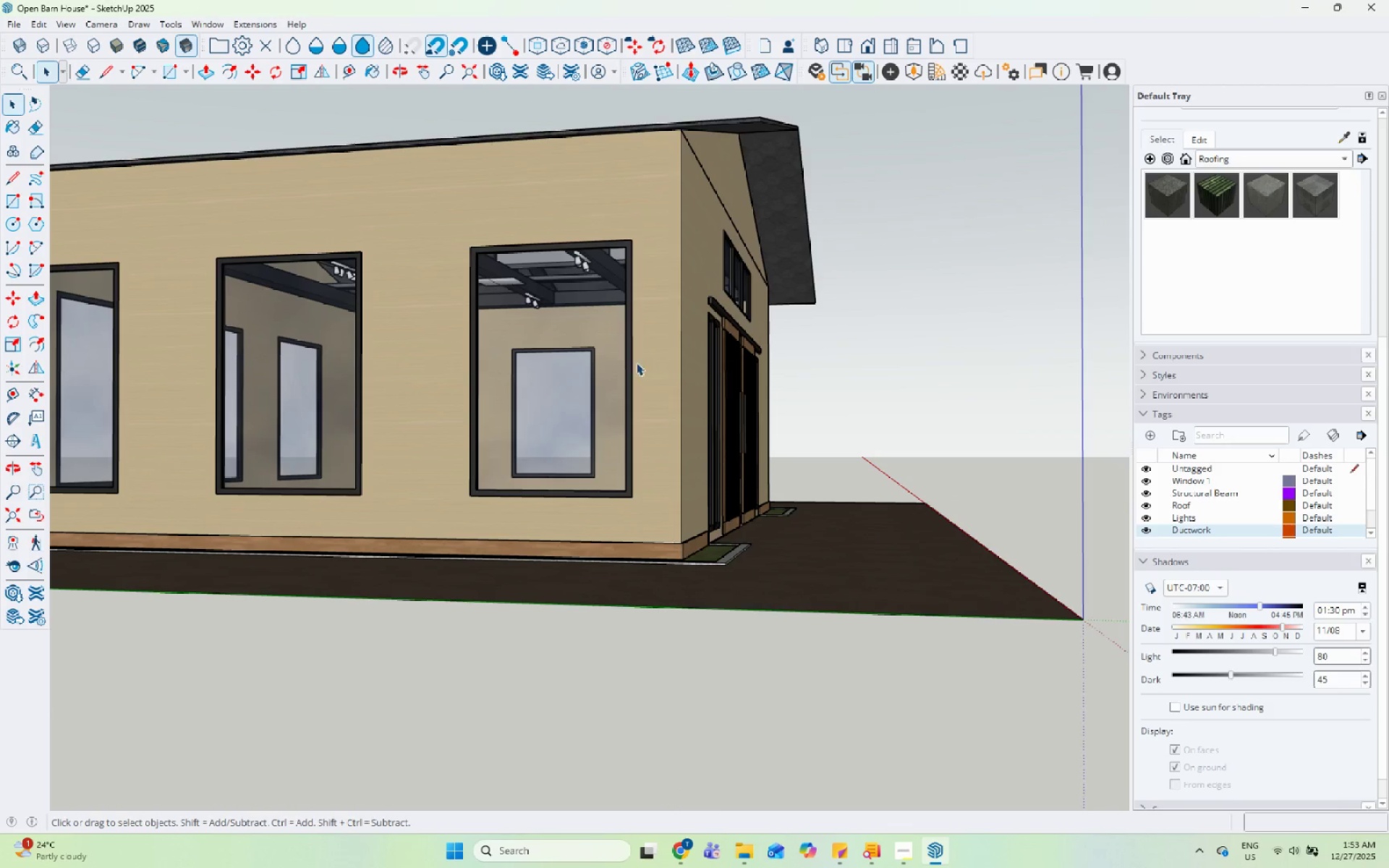 
left_click([603, 214])
 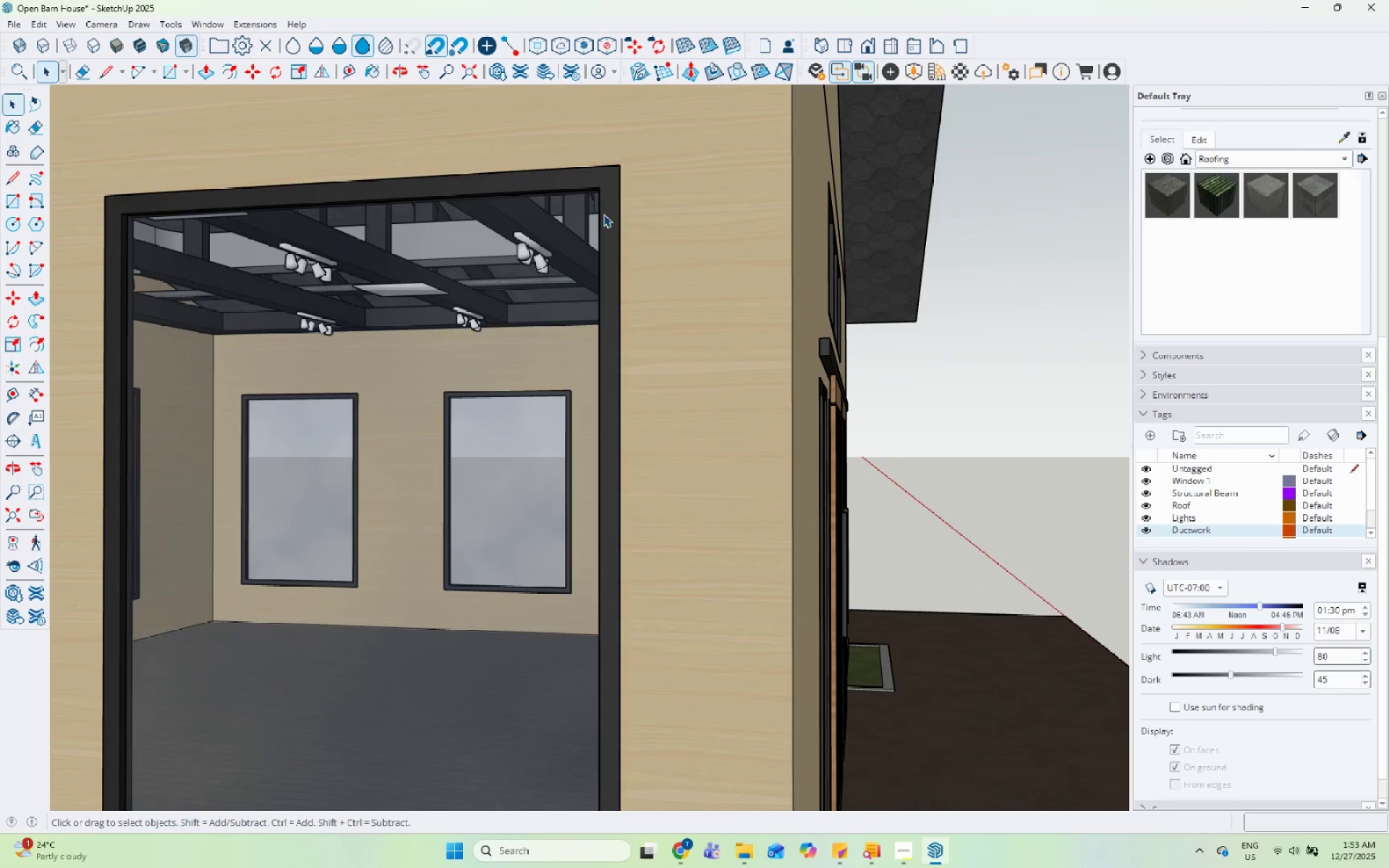 
scroll: coordinate [636, 213], scroll_direction: up, amount: 12.0
 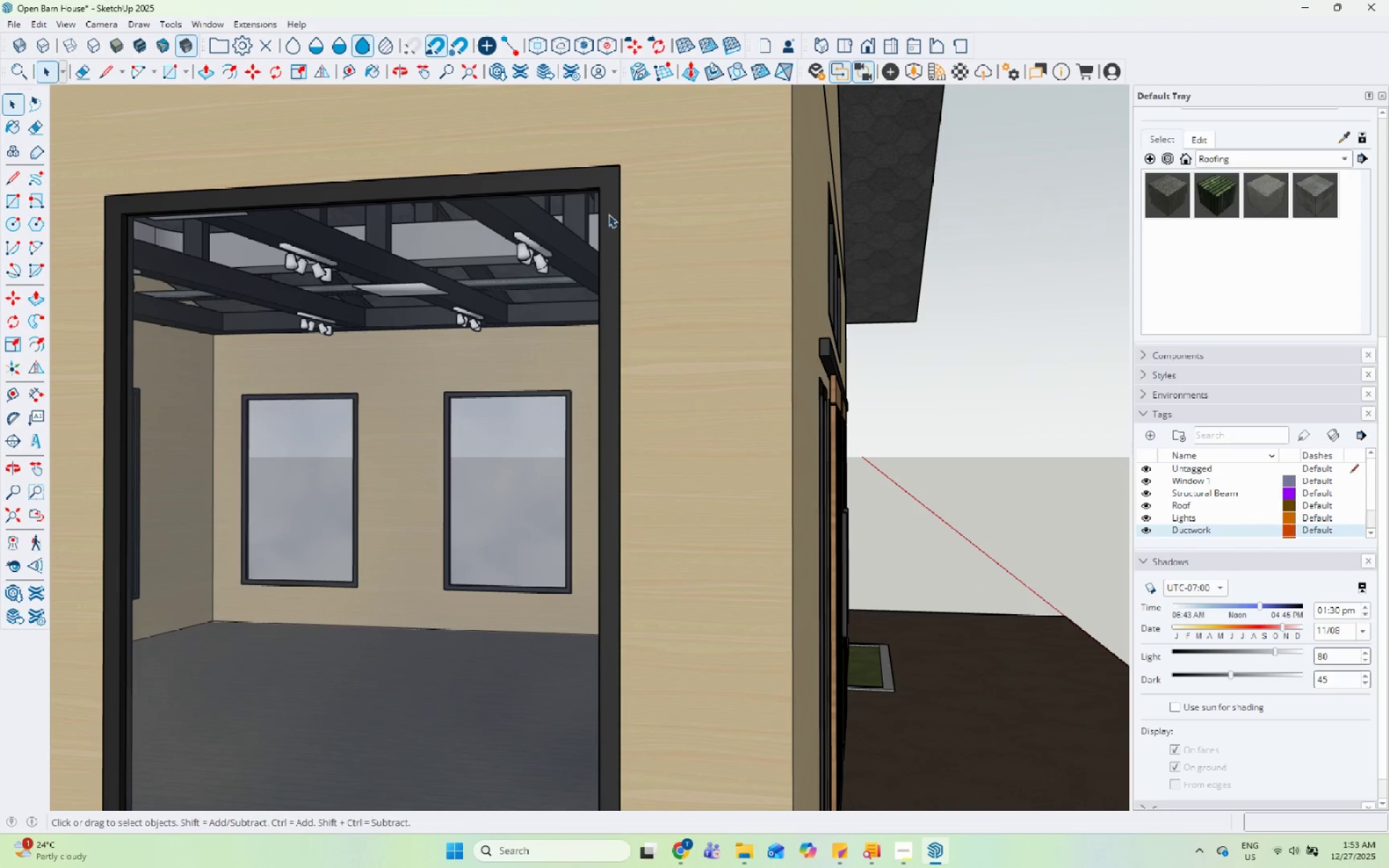 
double_click([603, 214])
 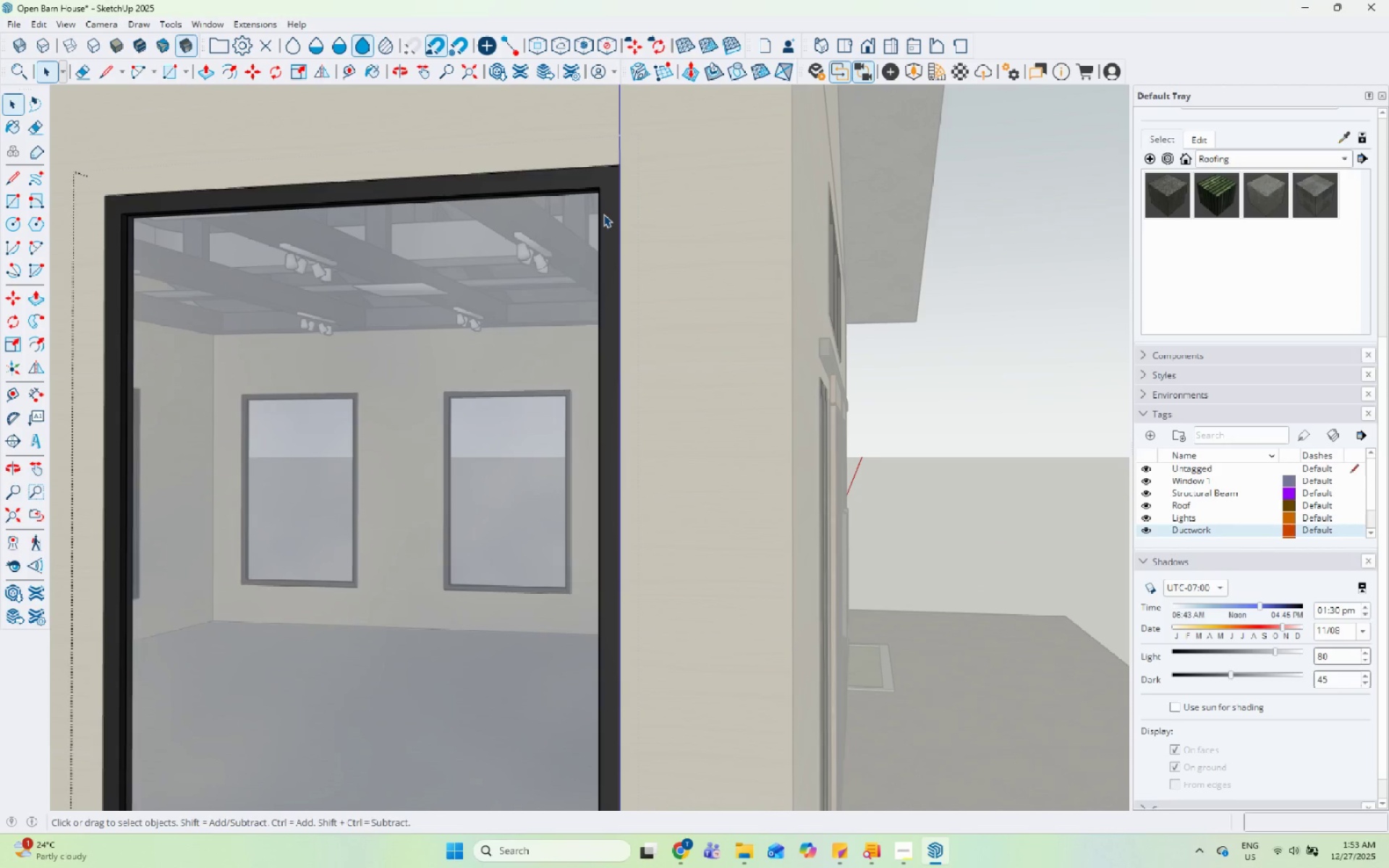 
triple_click([603, 214])
 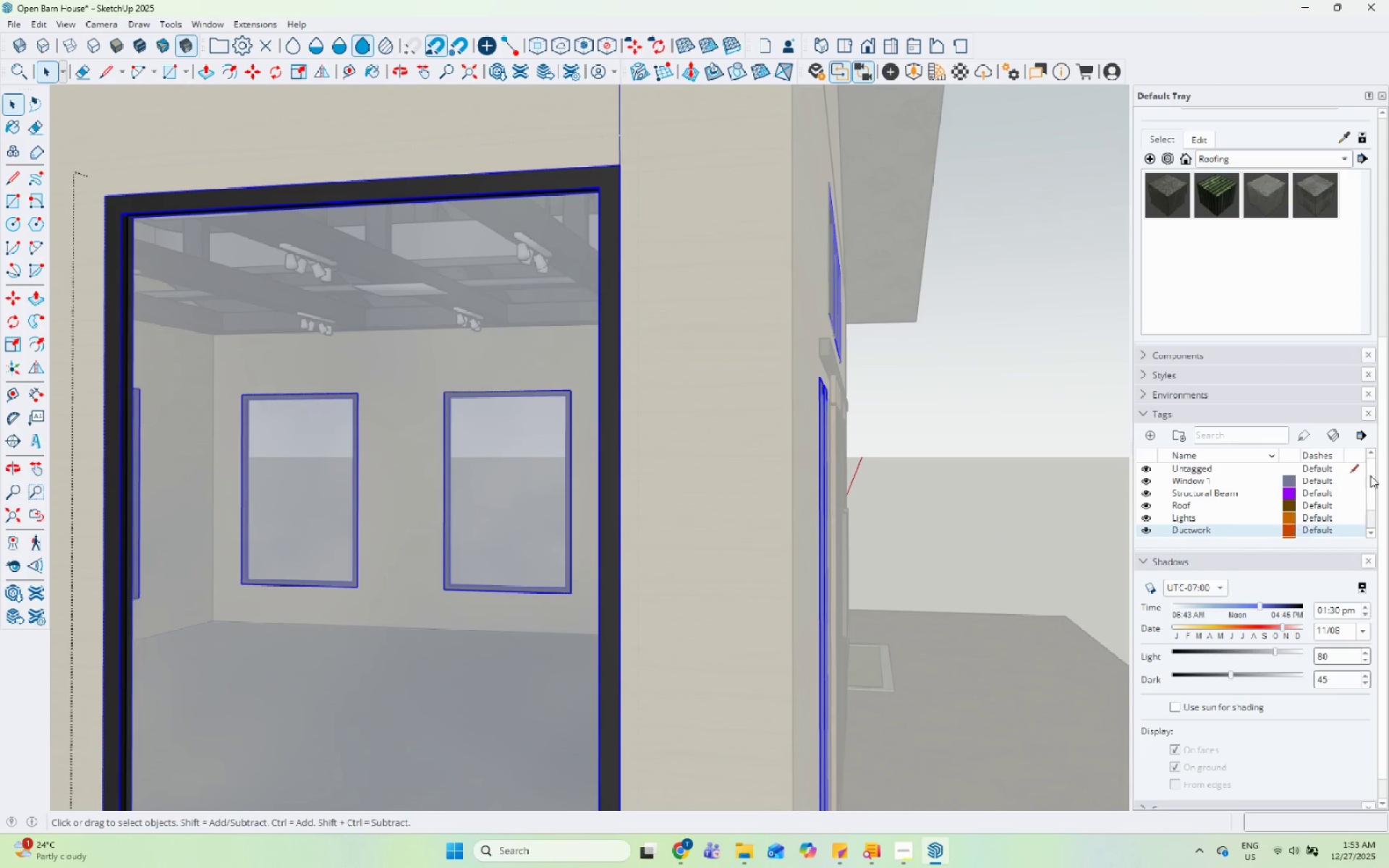 
scroll: coordinate [1323, 184], scroll_direction: up, amount: 3.0
 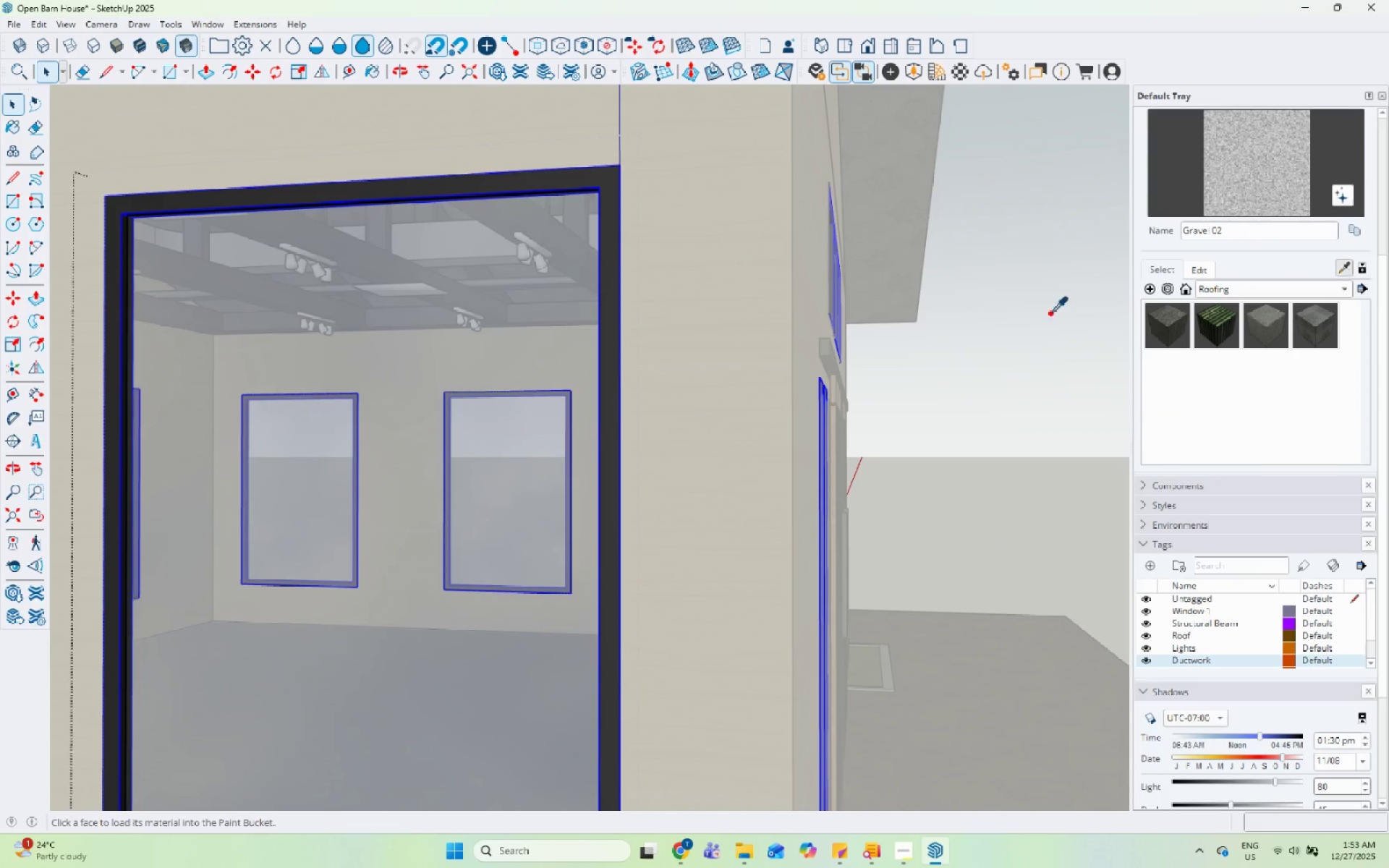 
double_click([982, 319])
 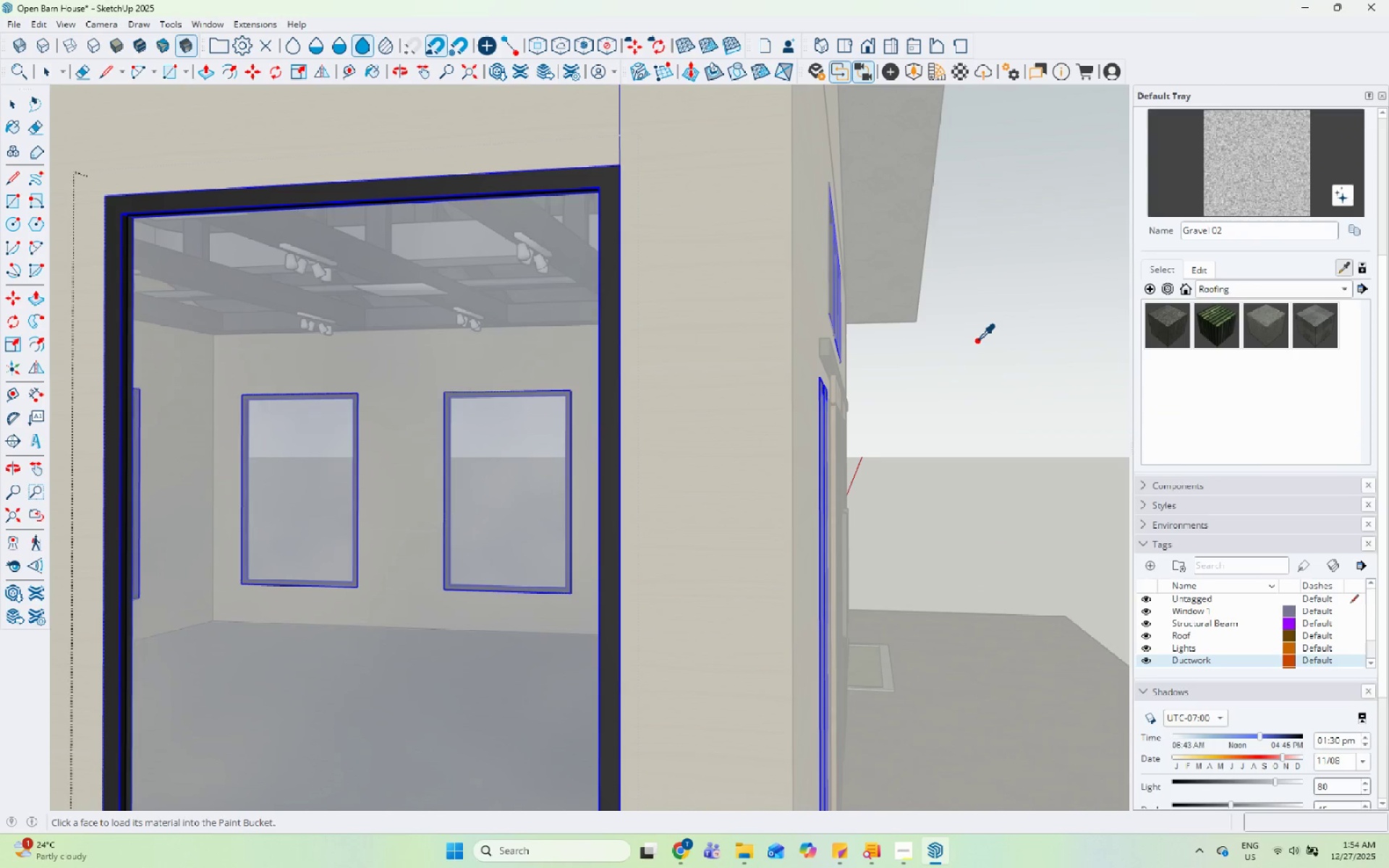 
triple_click([975, 341])
 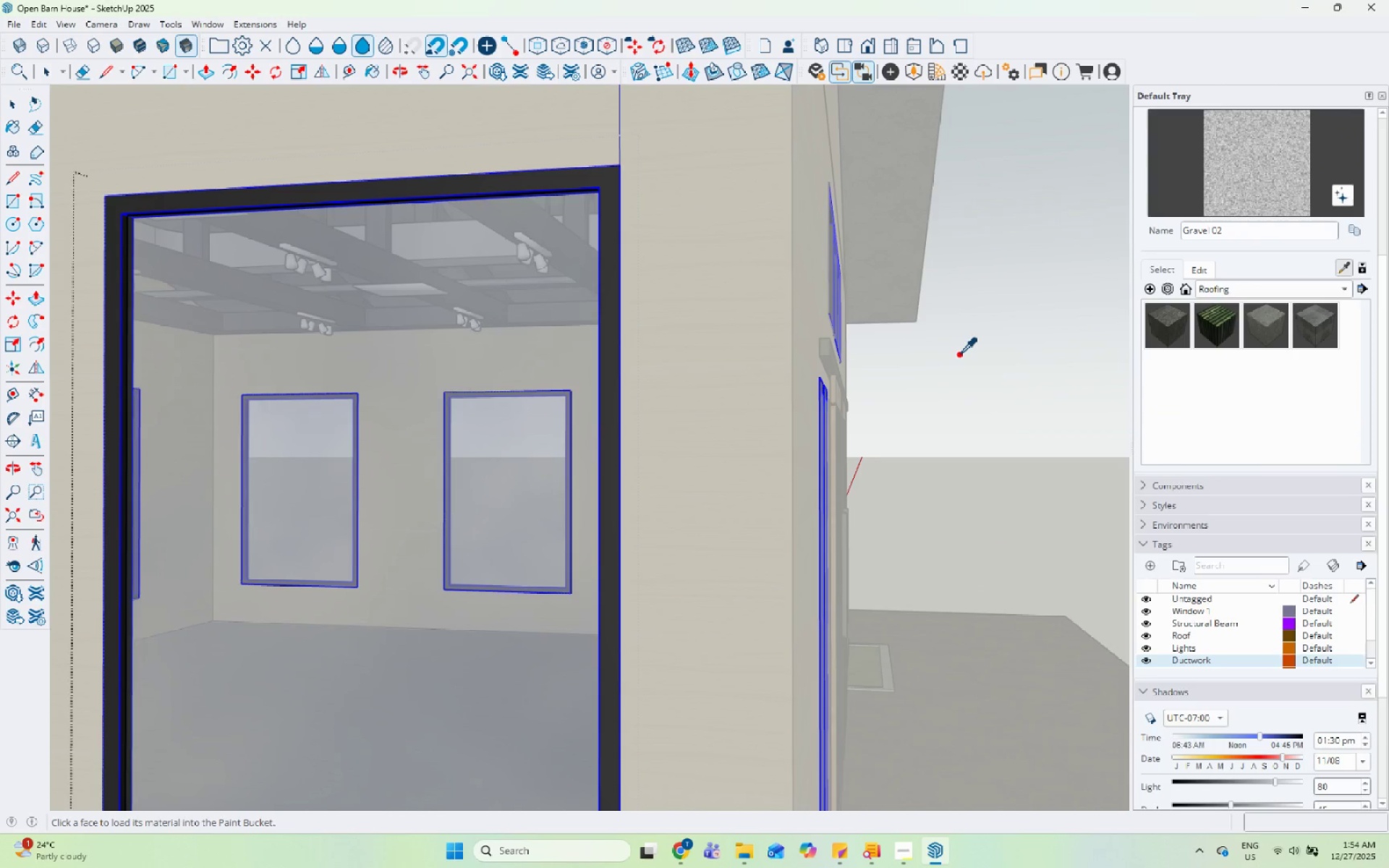 
key(Escape)
 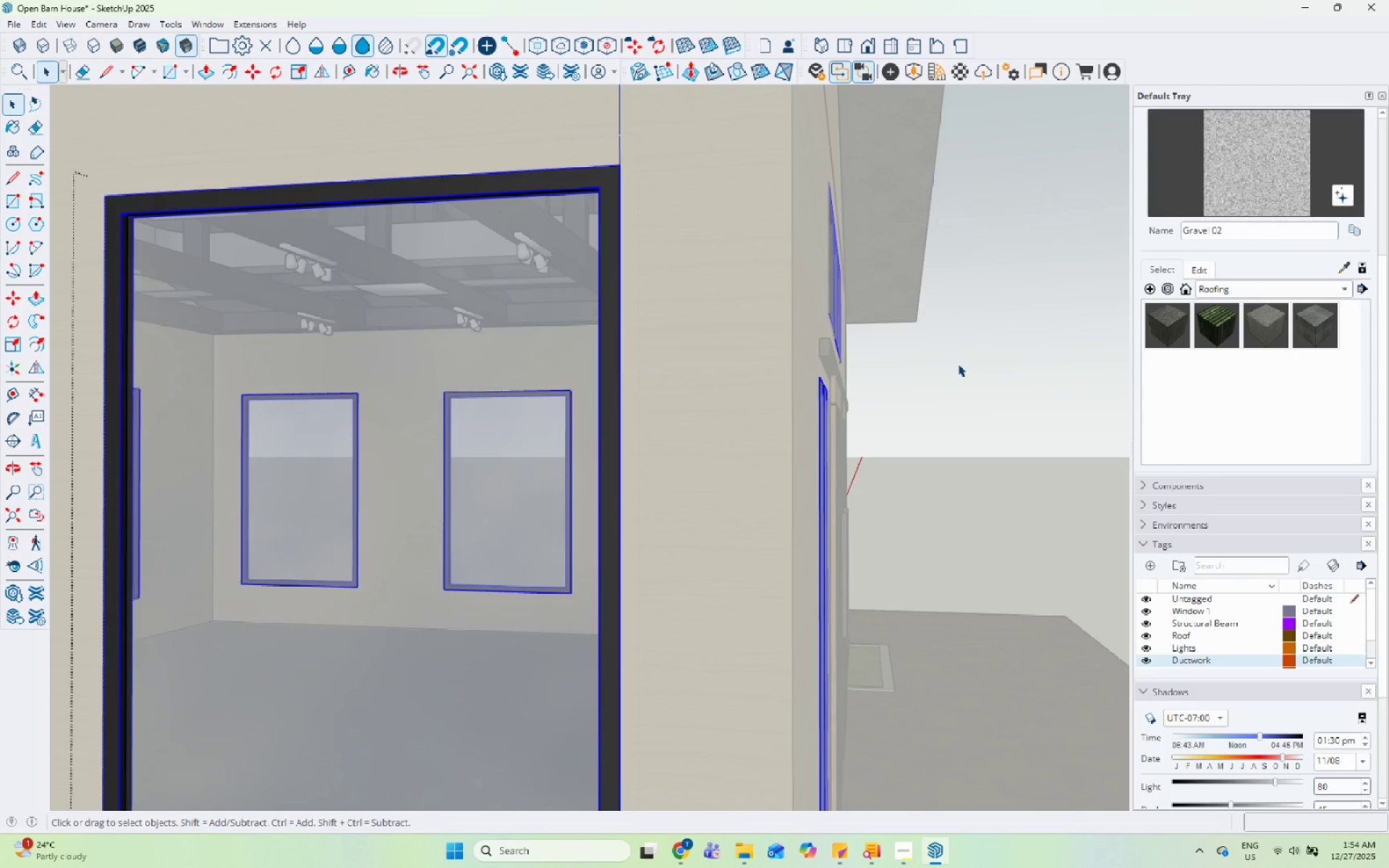 
key(Escape)
 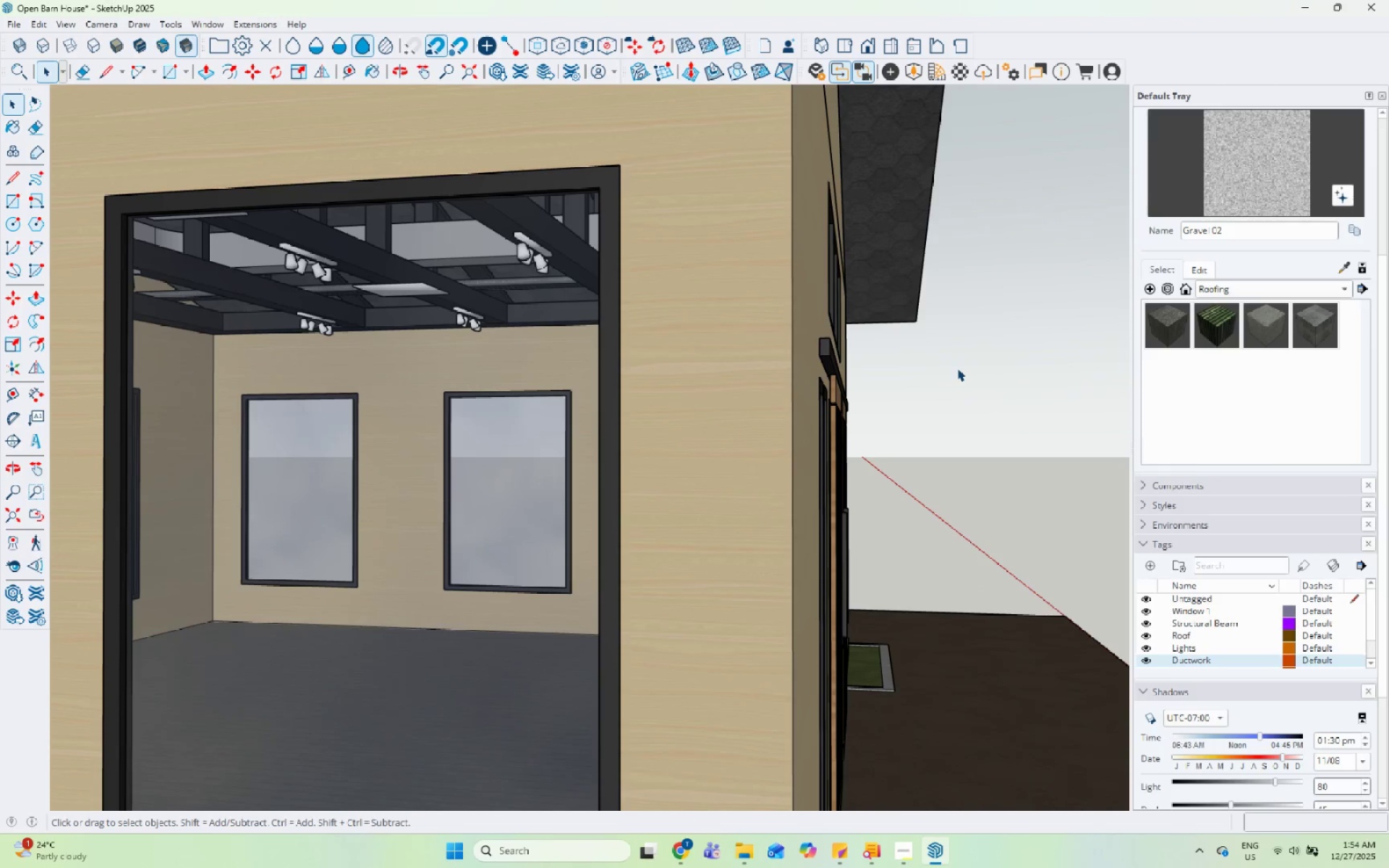 
left_click([957, 368])
 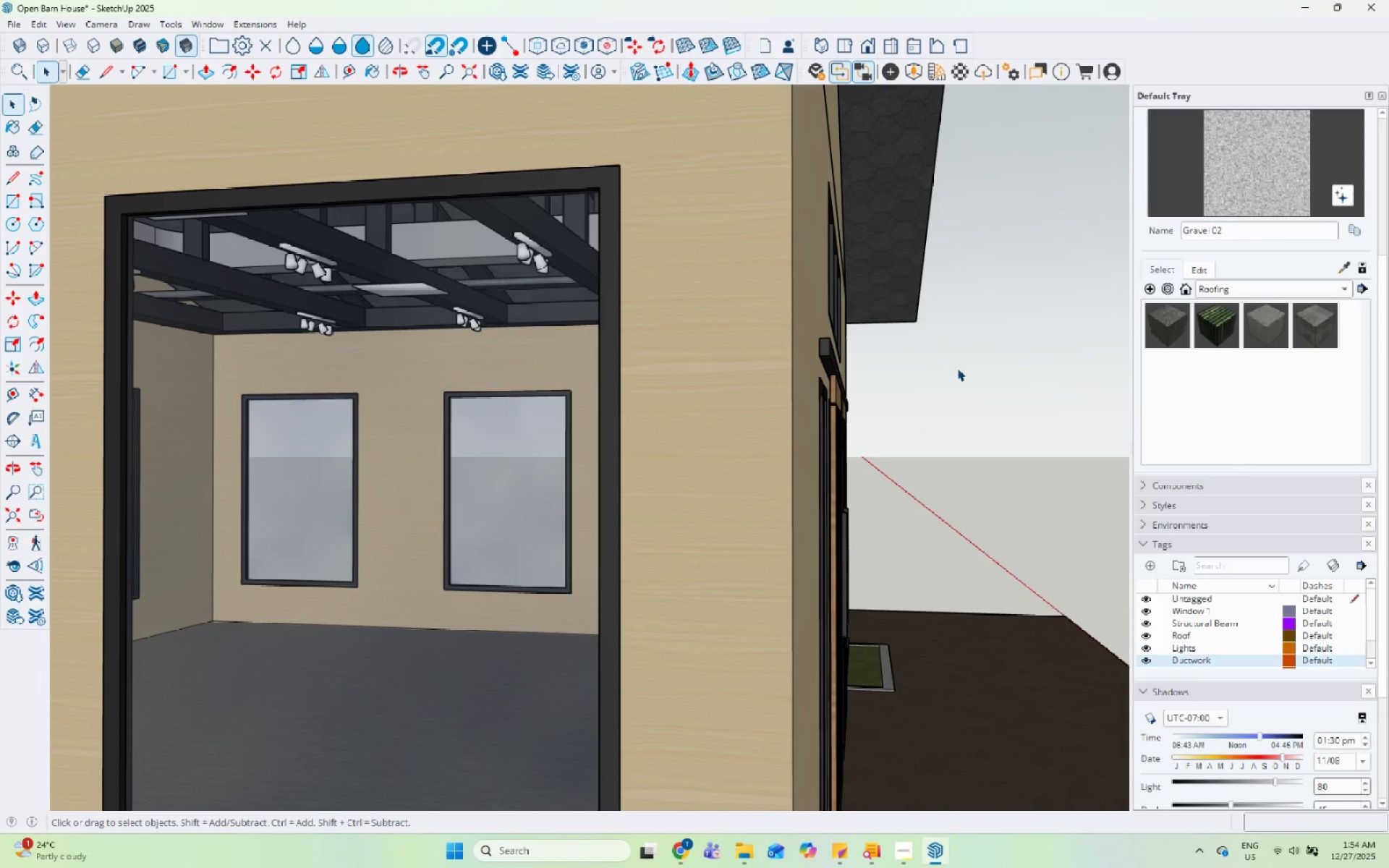 
key(Space)
 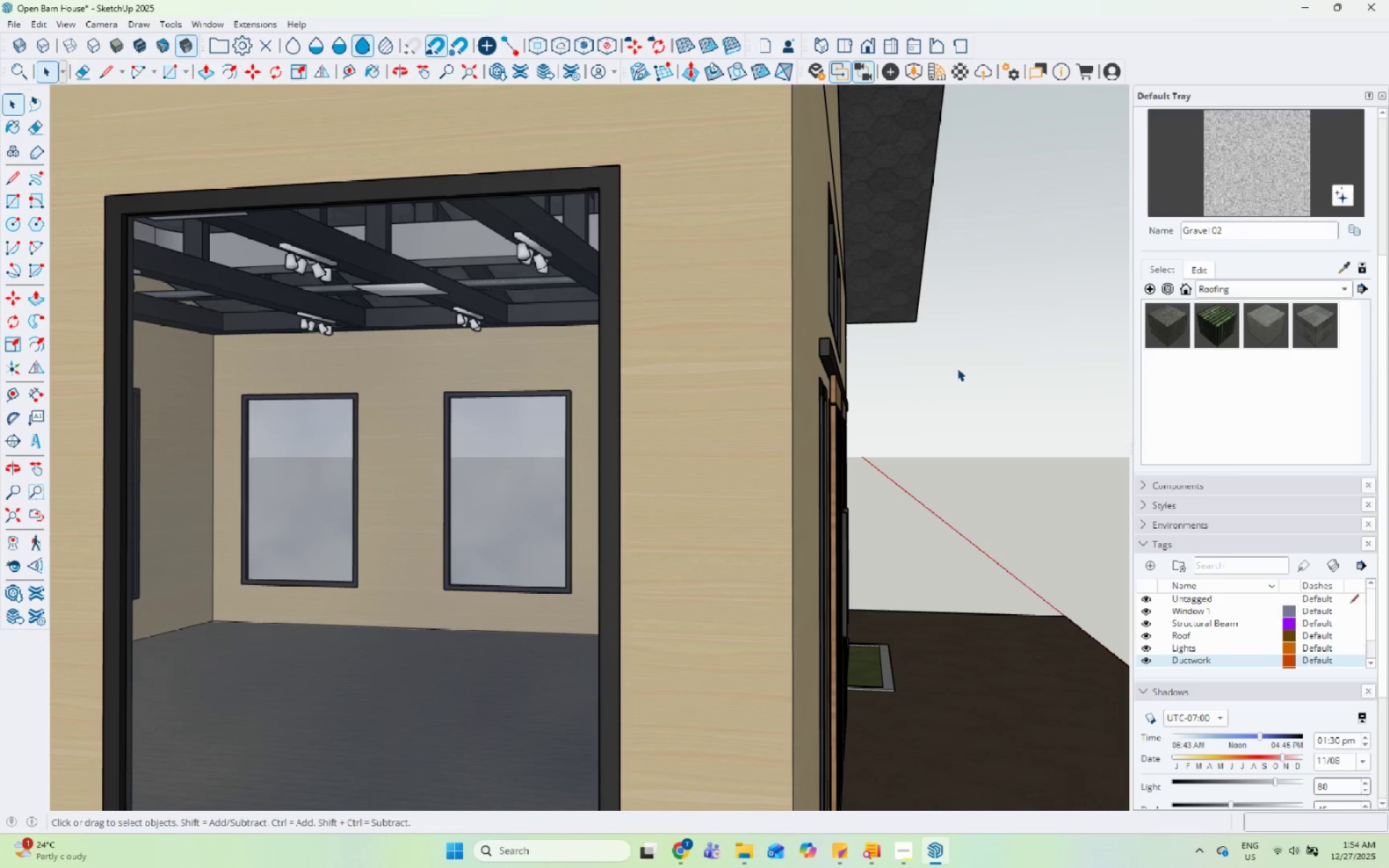 
double_click([957, 368])
 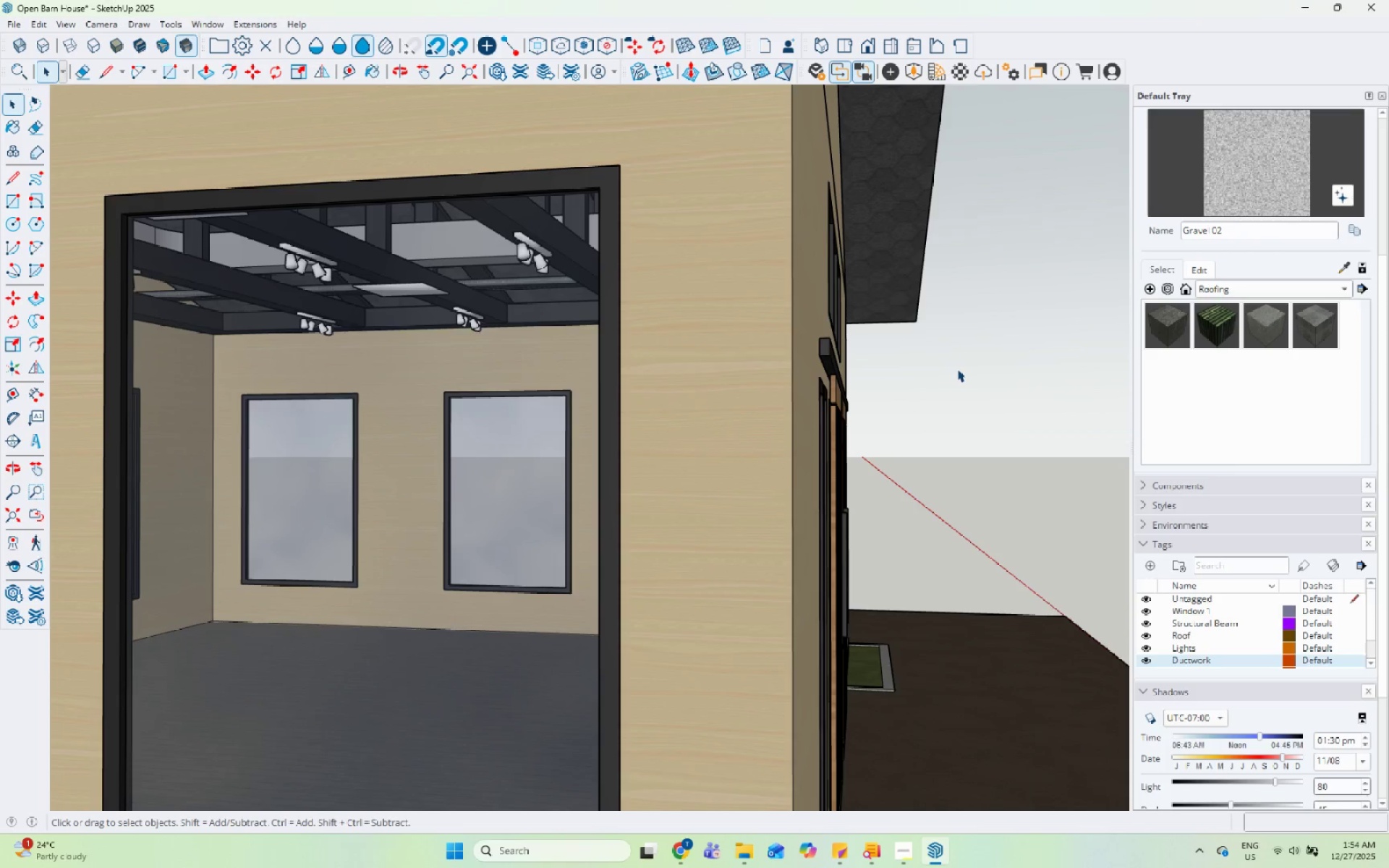 
scroll: coordinate [957, 369], scroll_direction: up, amount: 1.0
 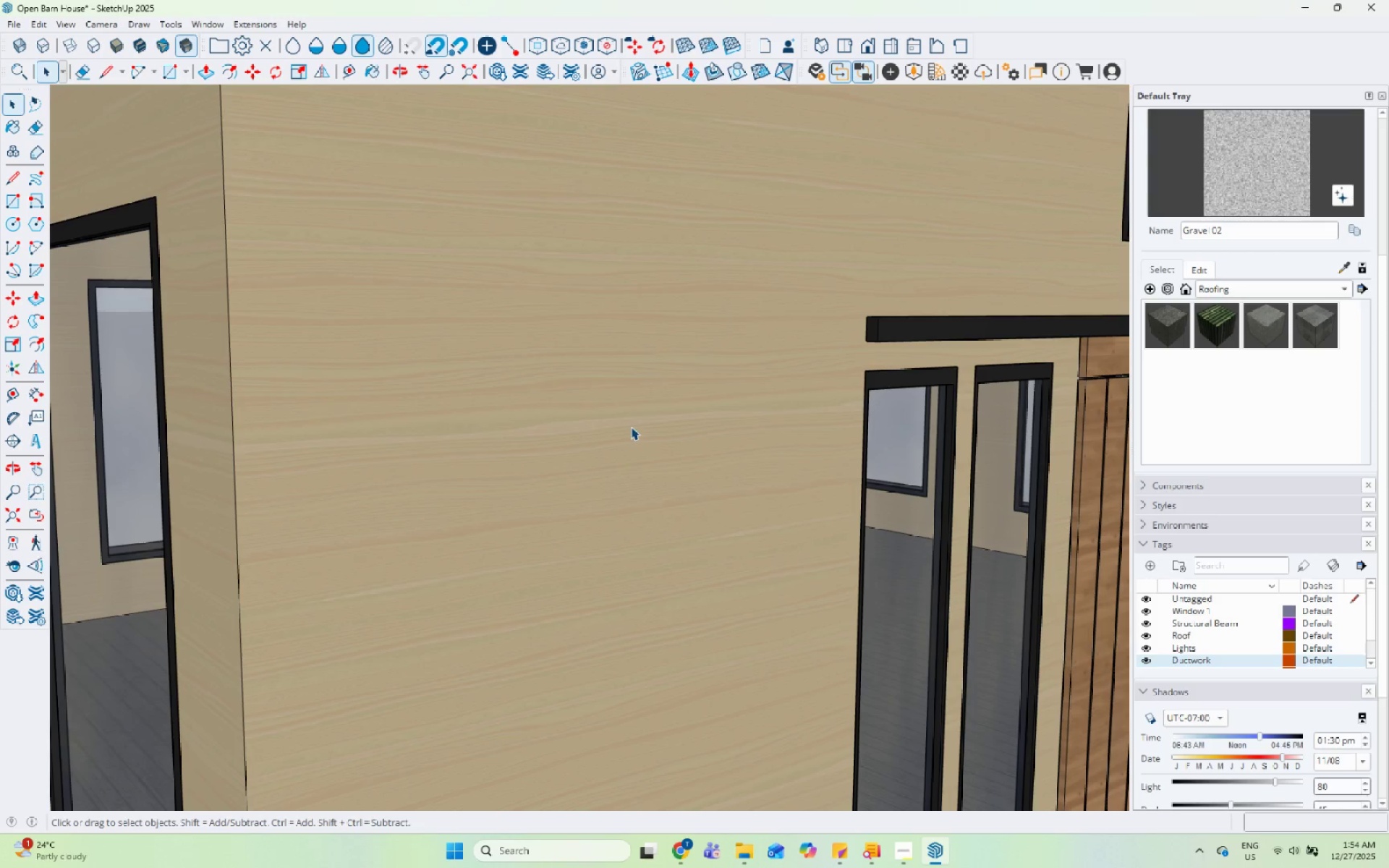 
wait(6.11)
 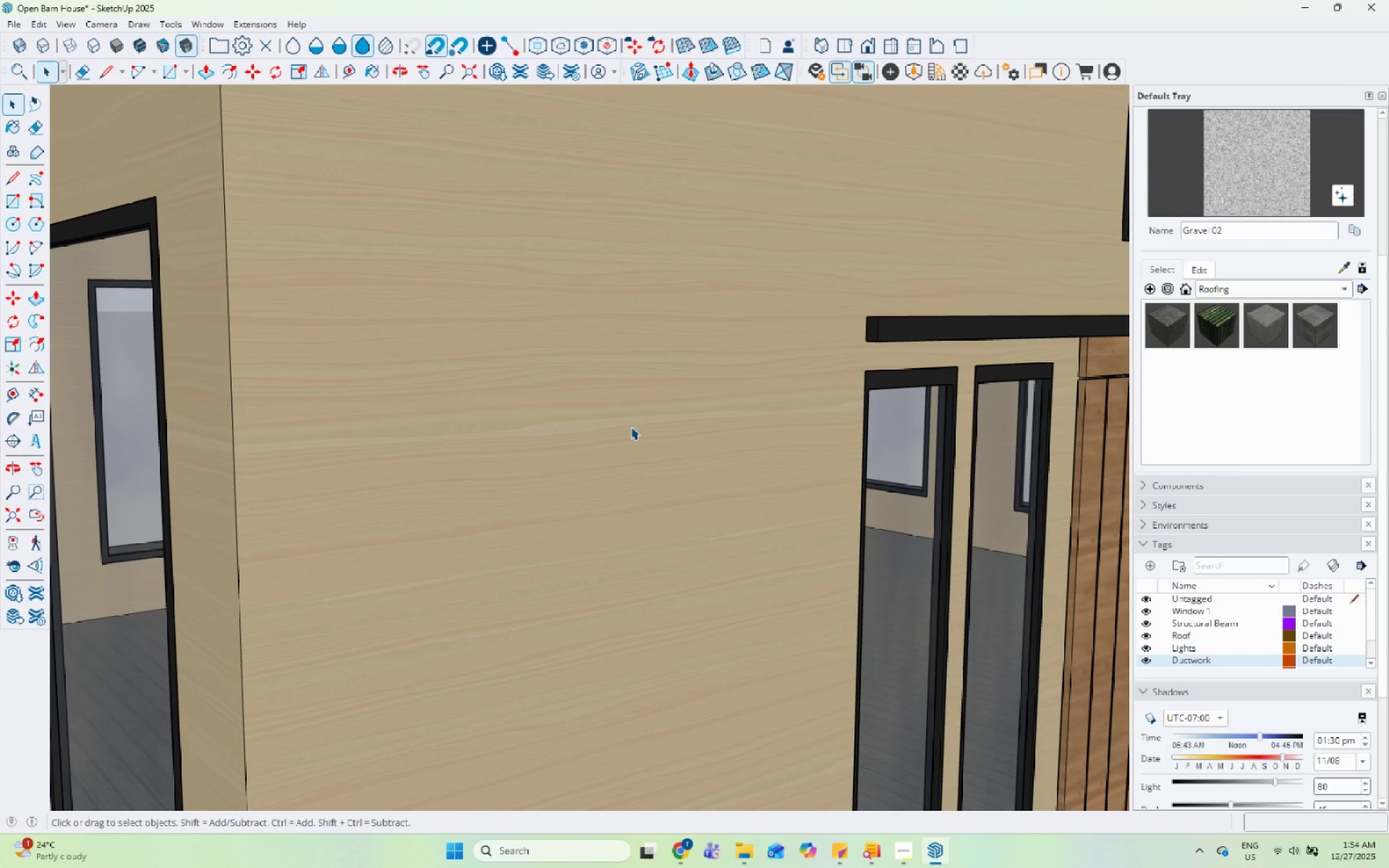 
scroll: coordinate [335, 270], scroll_direction: down, amount: 11.0
 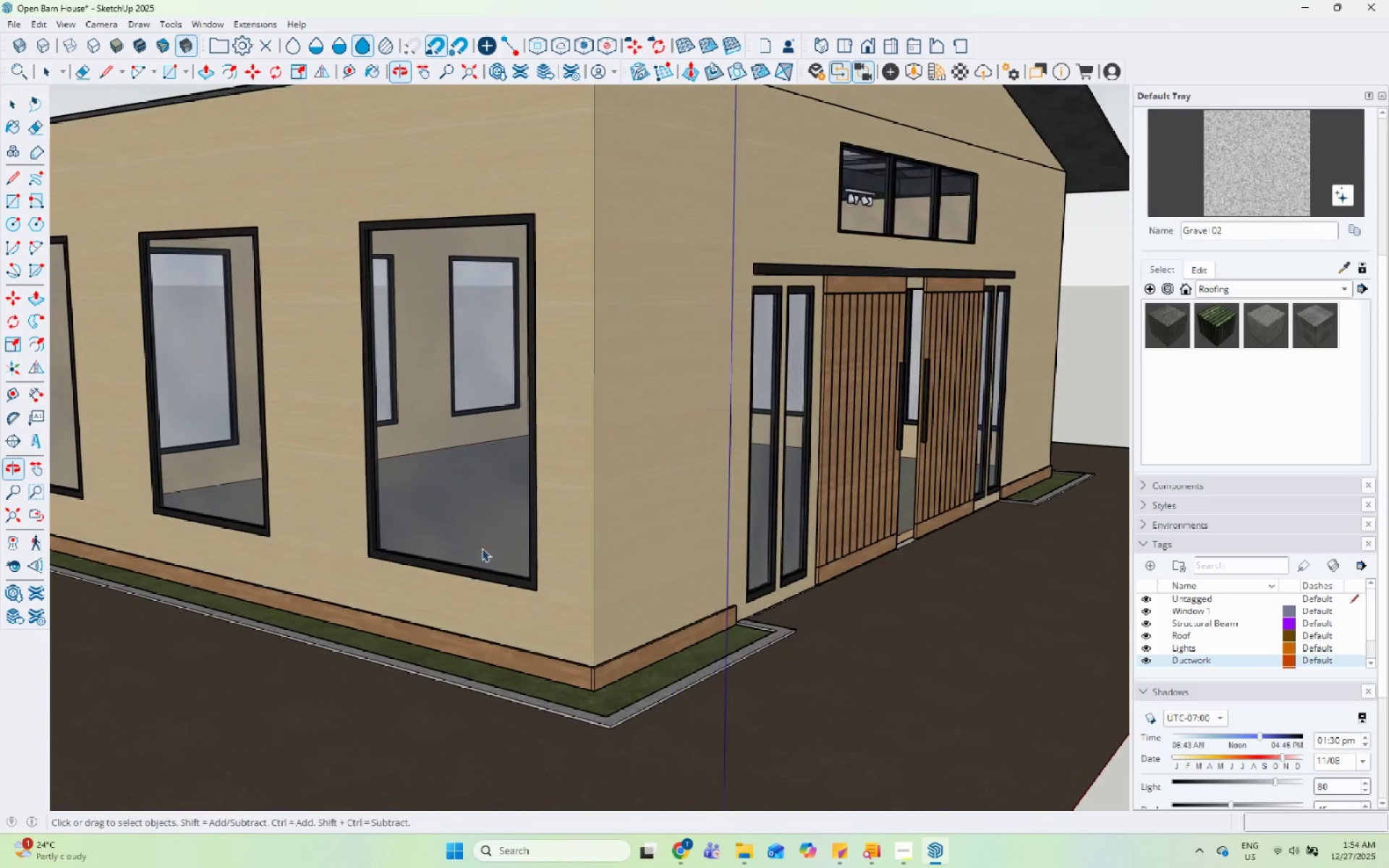 
scroll: coordinate [453, 593], scroll_direction: up, amount: 3.0
 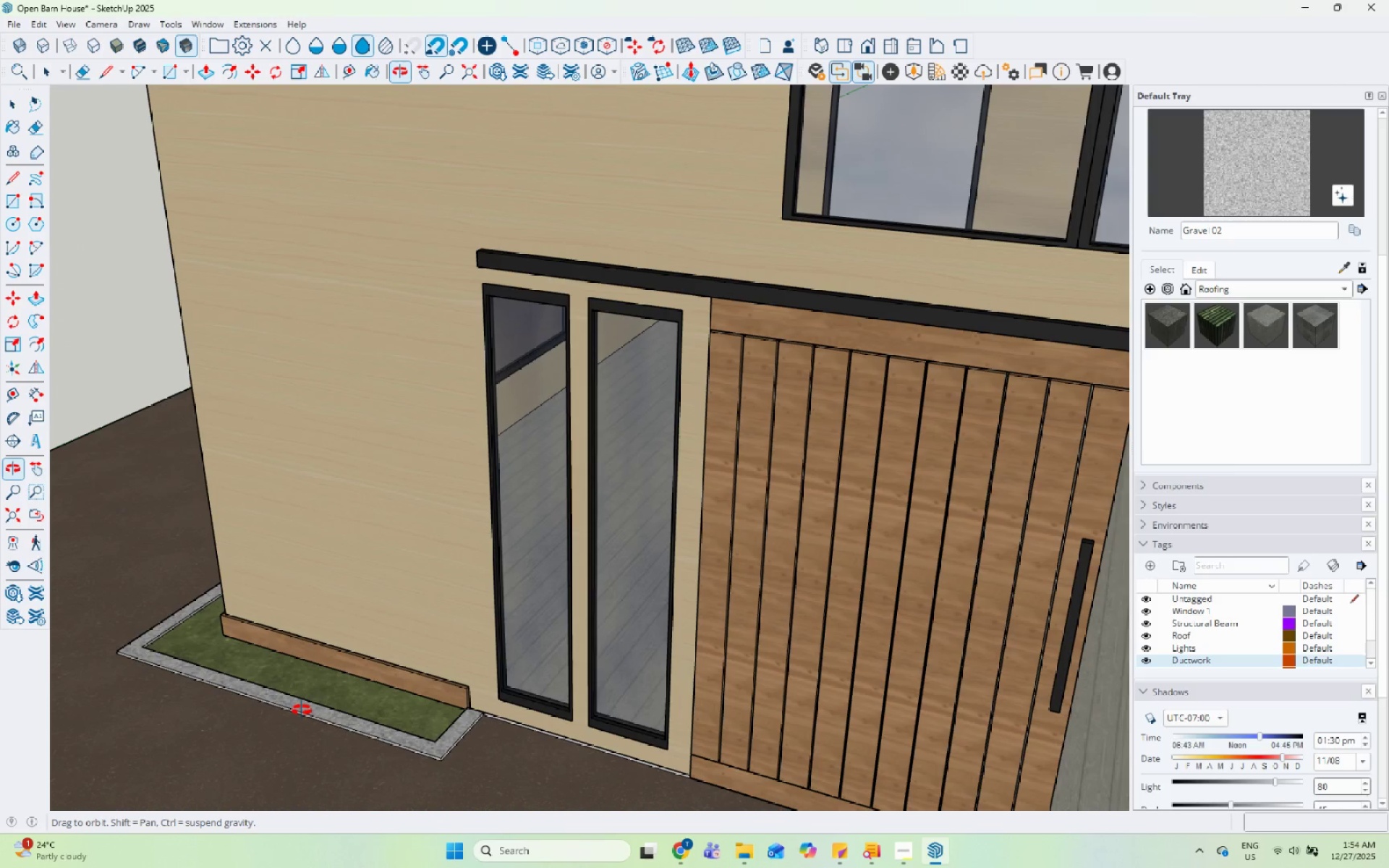 
wait(7.18)
 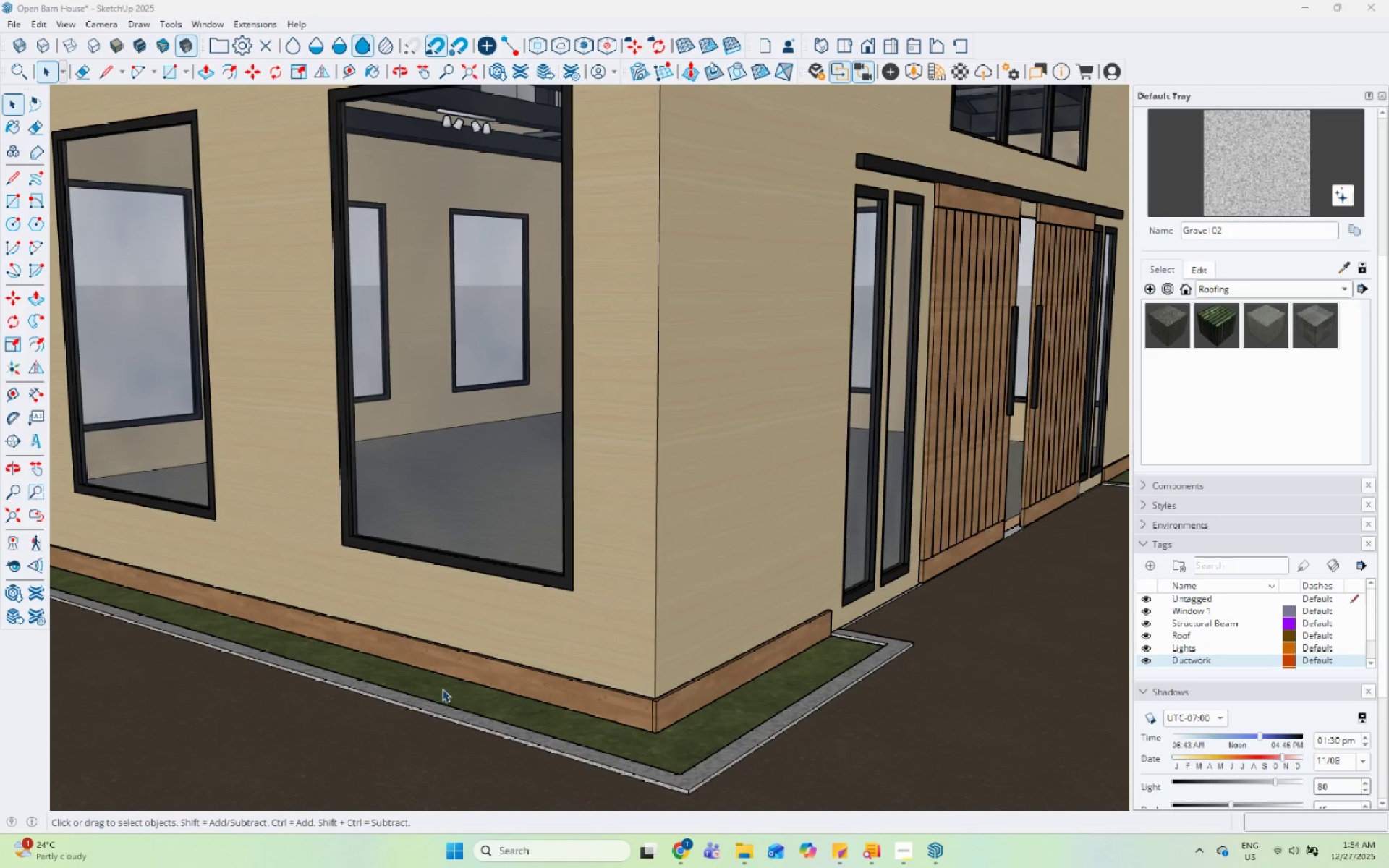 
scroll: coordinate [809, 733], scroll_direction: down, amount: 3.0
 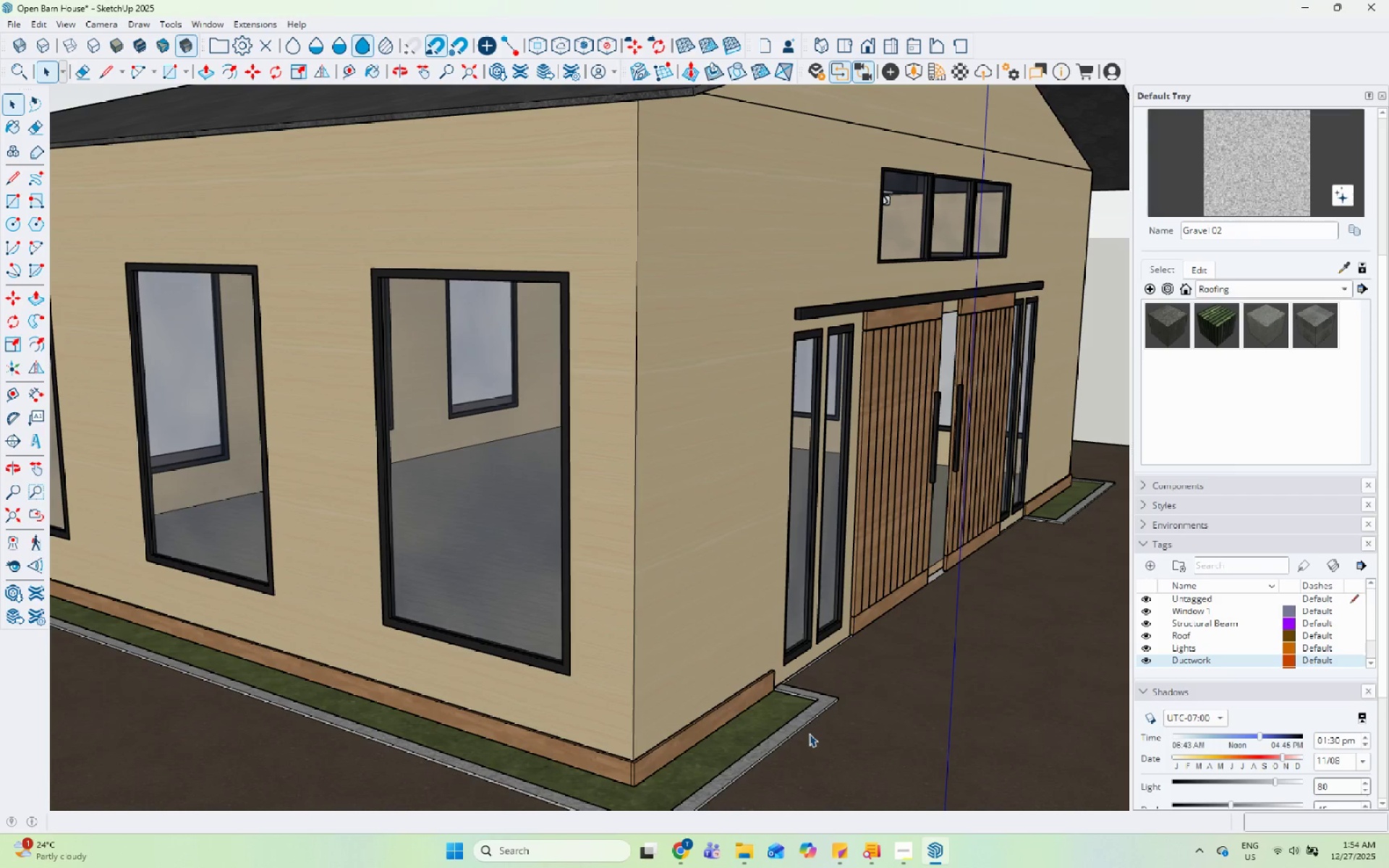 
scroll: coordinate [781, 688], scroll_direction: up, amount: 14.0
 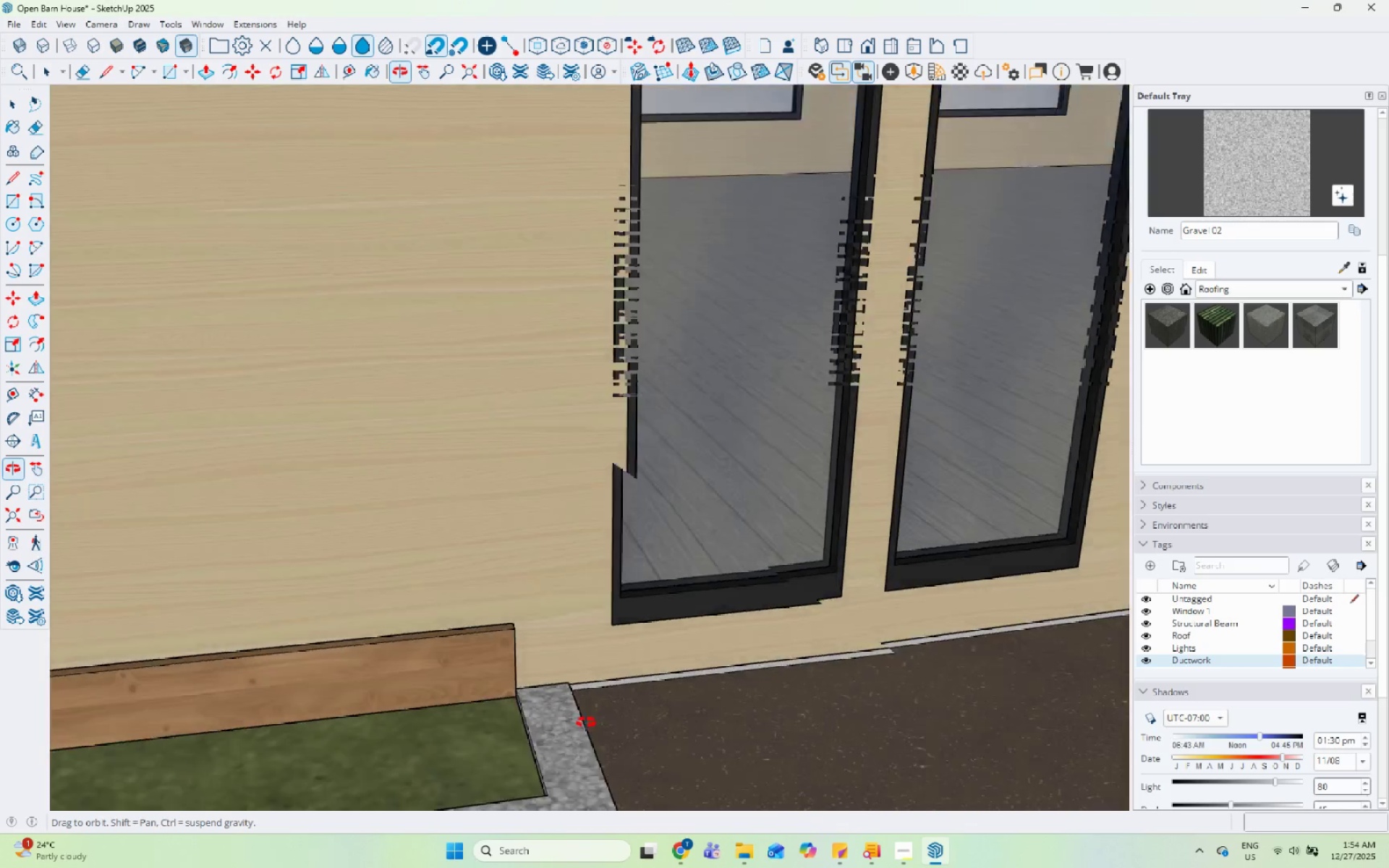 
double_click([380, 625])
 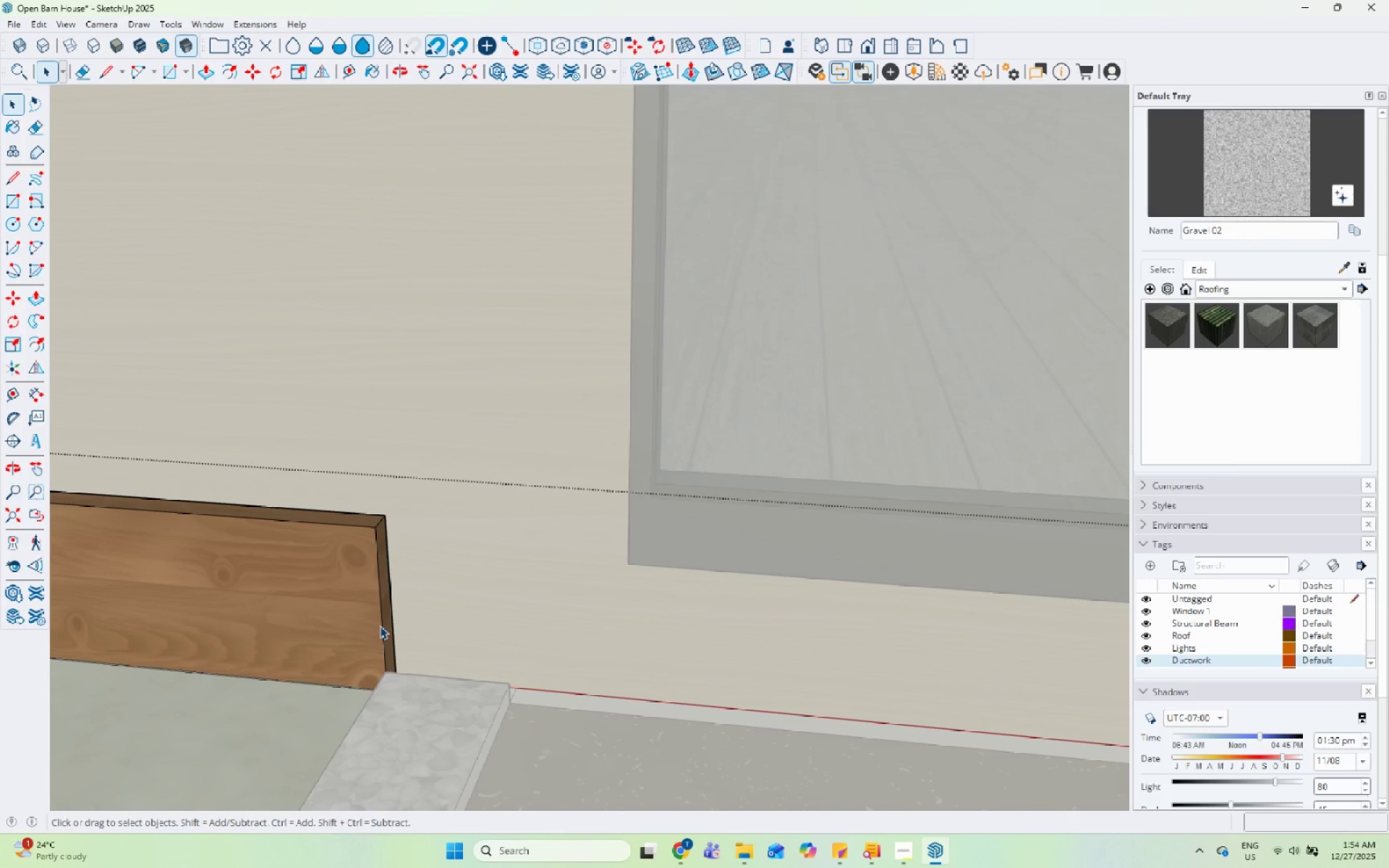 
scroll: coordinate [379, 639], scroll_direction: up, amount: 9.0
 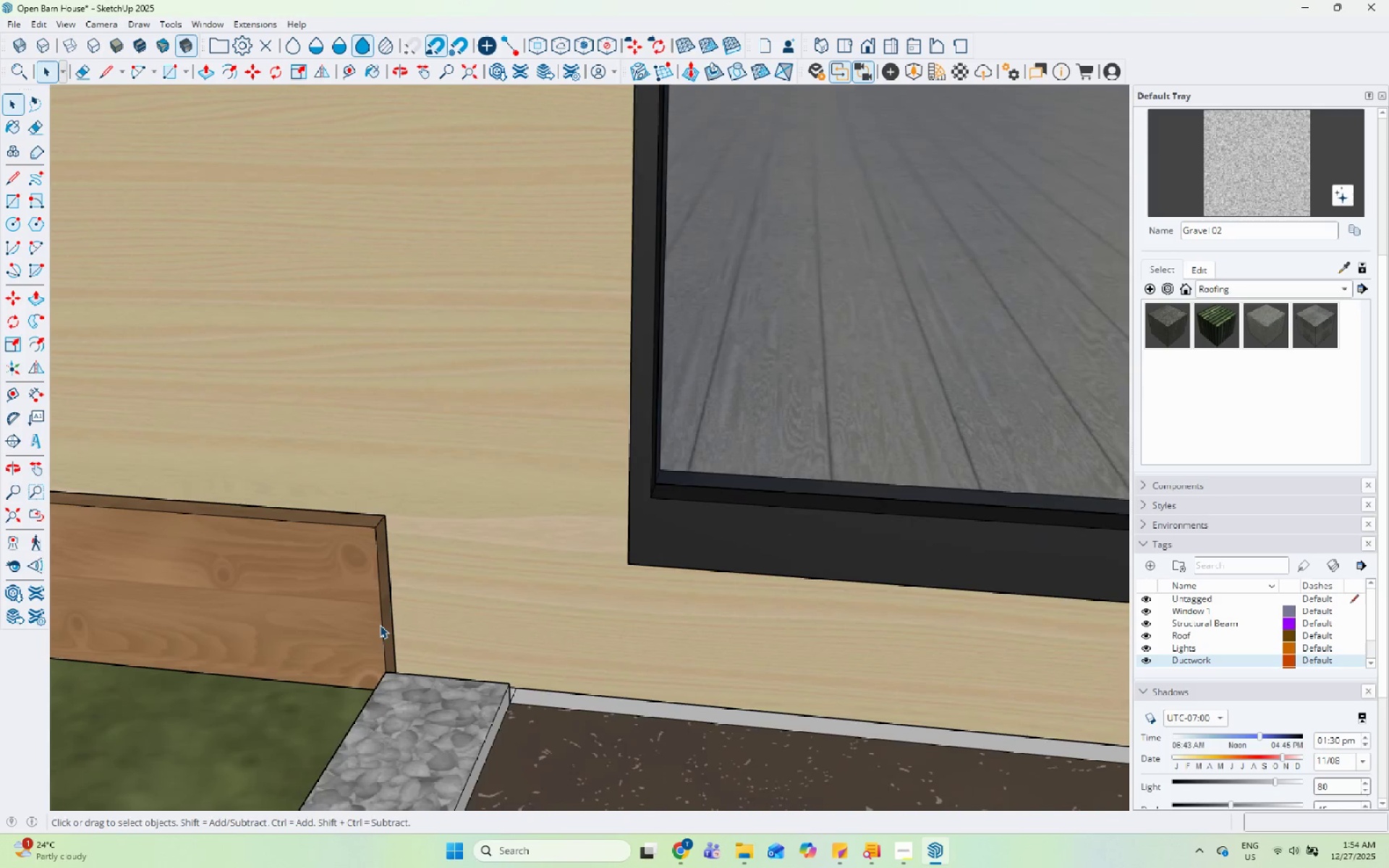 
scroll: coordinate [718, 594], scroll_direction: down, amount: 37.0
 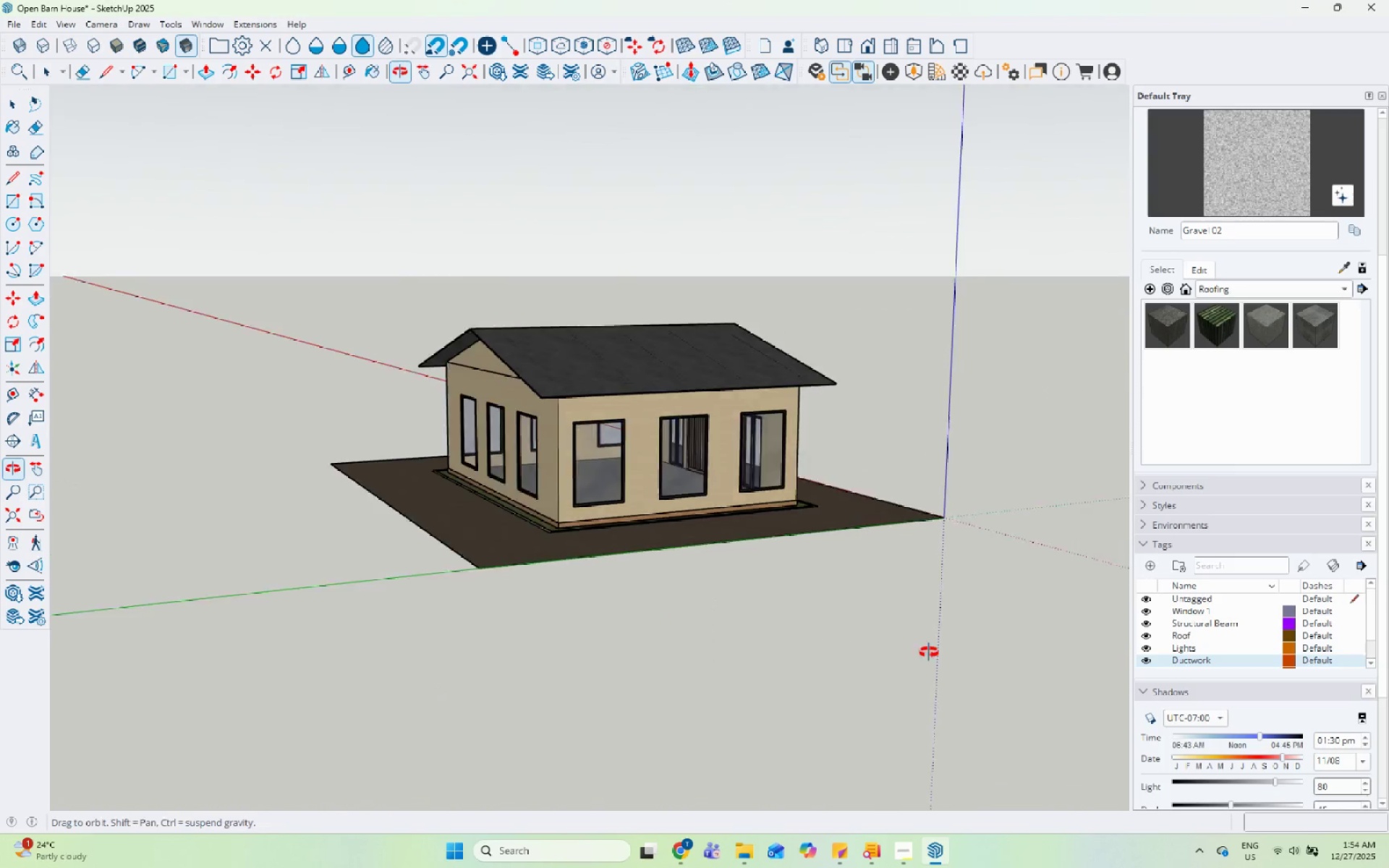 
scroll: coordinate [828, 540], scroll_direction: up, amount: 11.0
 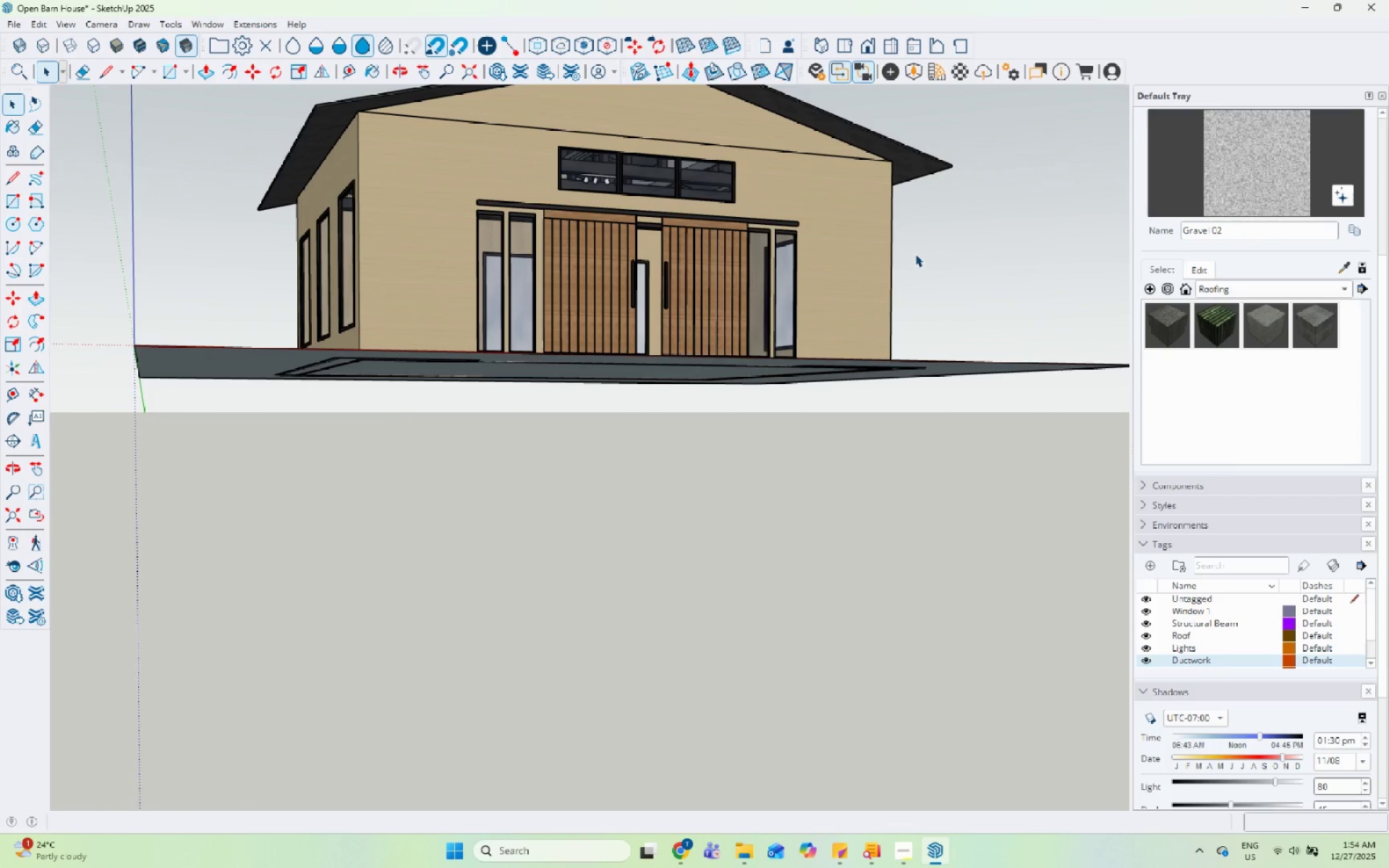 
wait(8.75)
 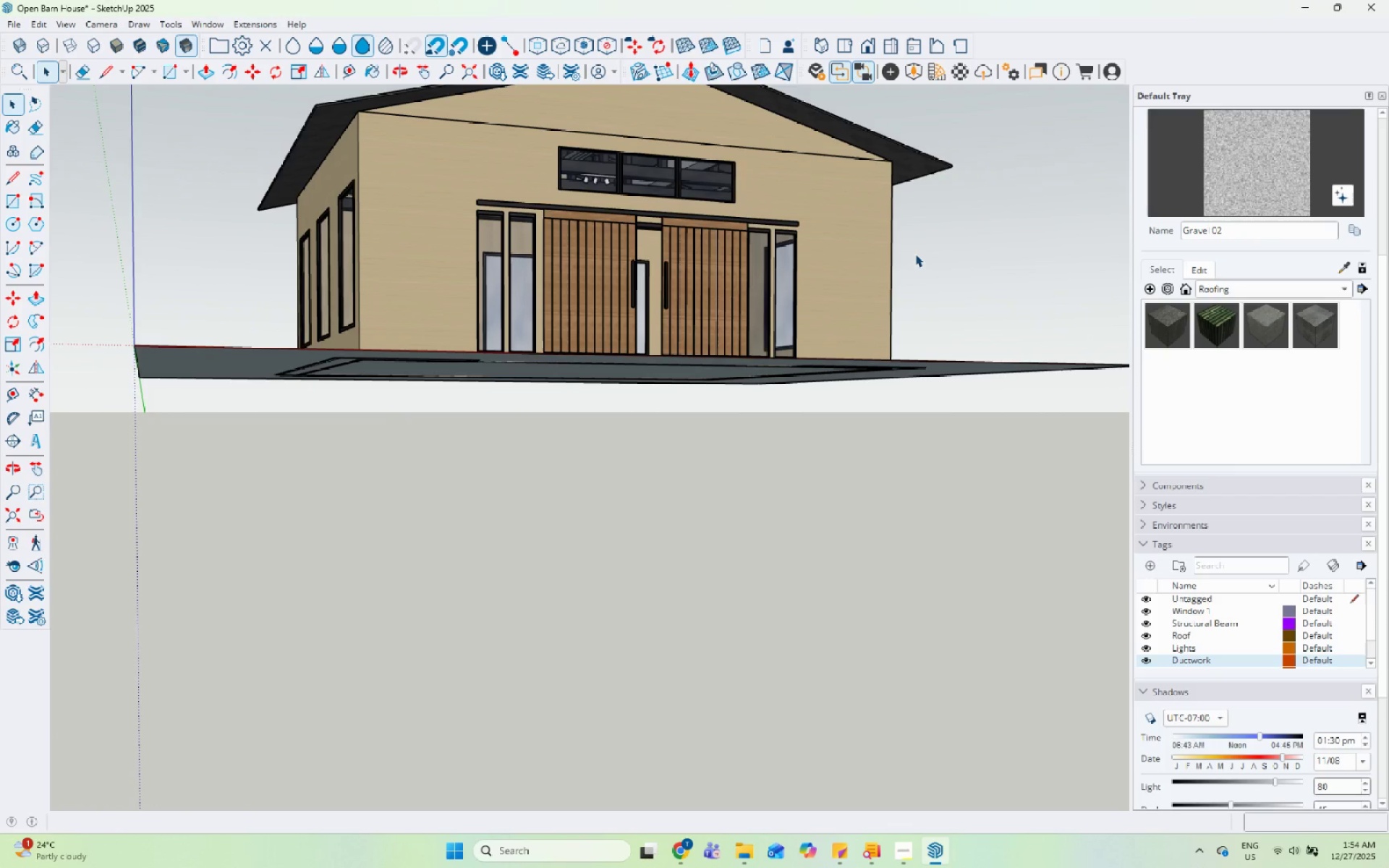 
scroll: coordinate [666, 620], scroll_direction: down, amount: 4.0
 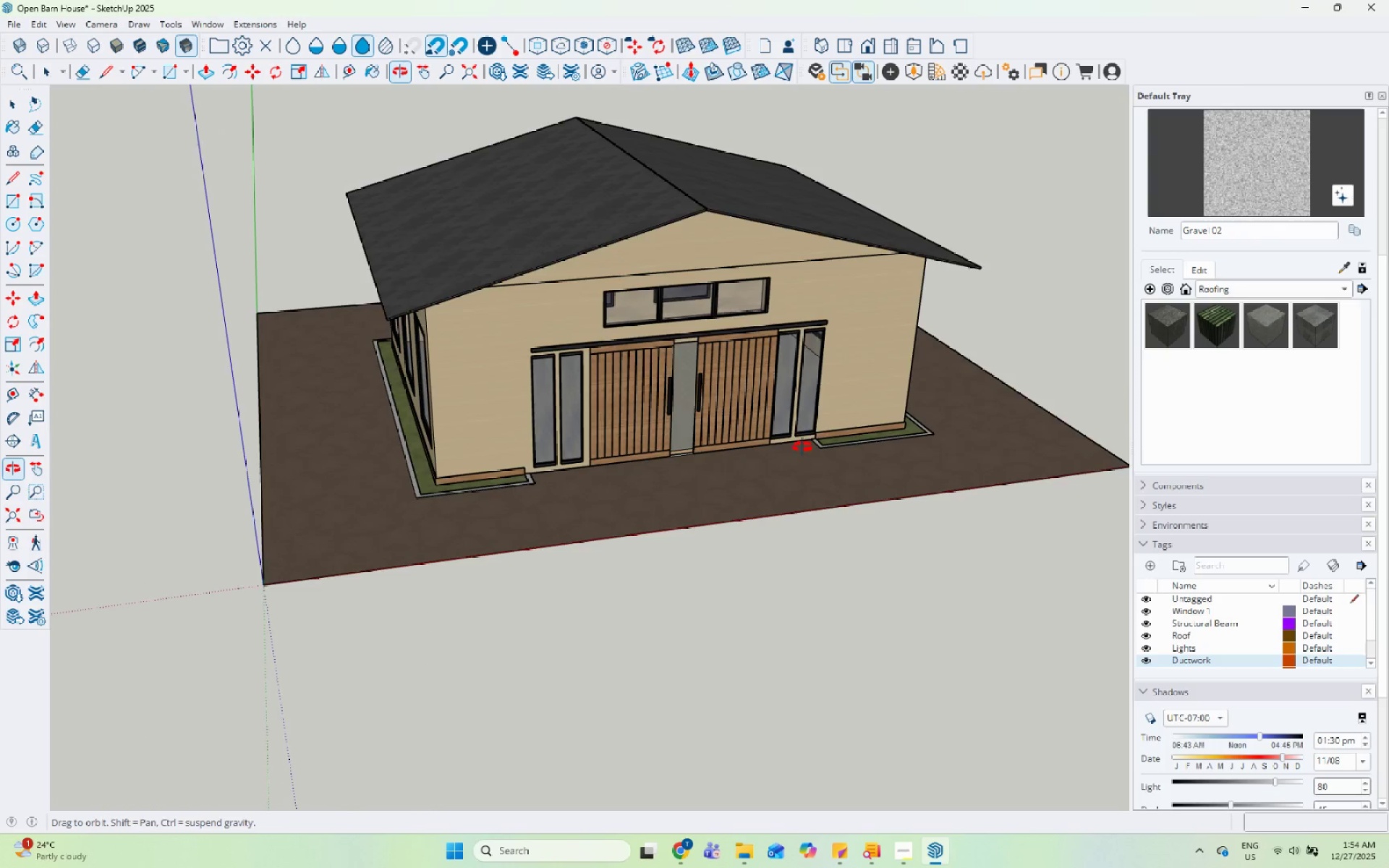 
scroll: coordinate [885, 229], scroll_direction: up, amount: 8.0
 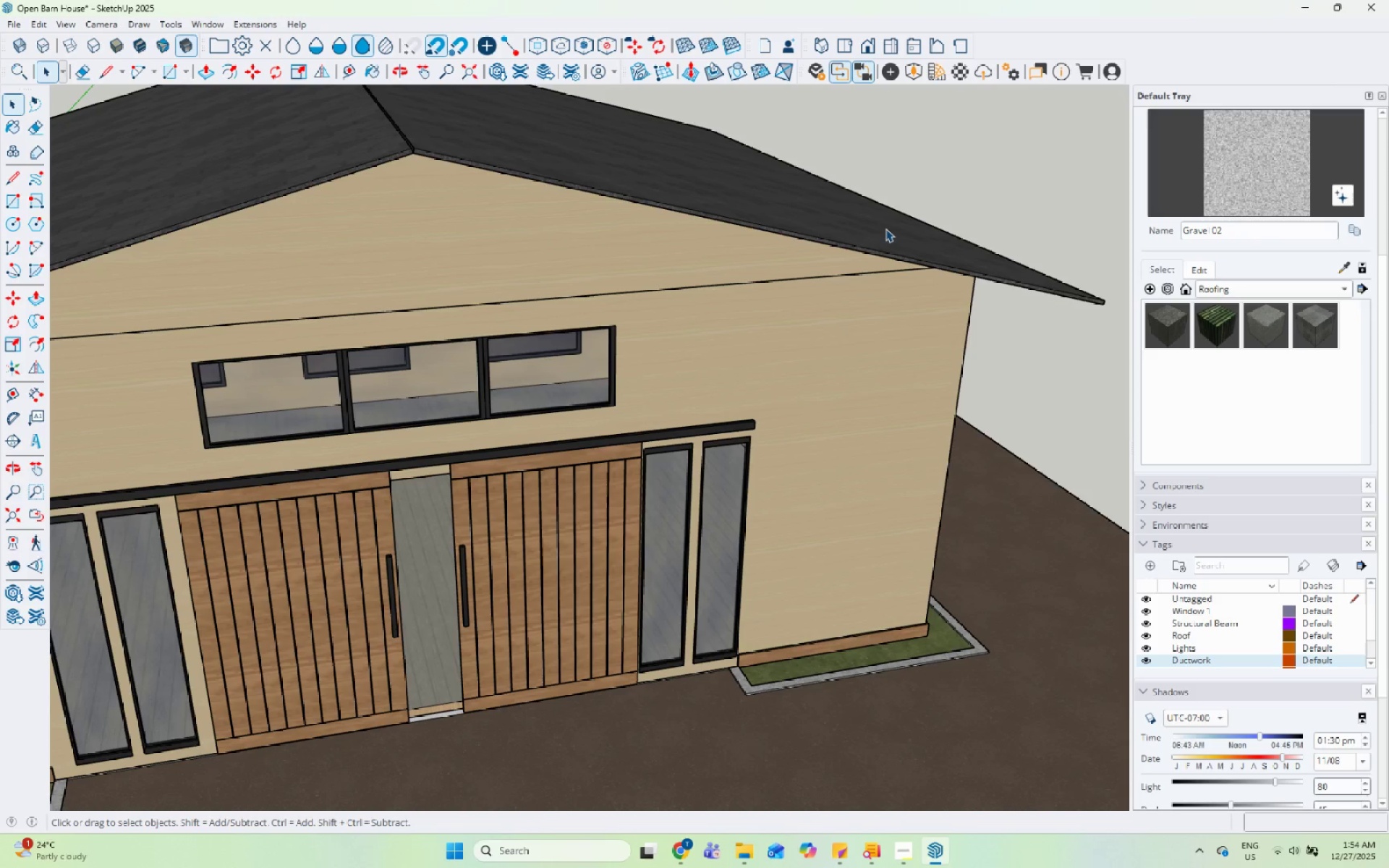 
wait(9.92)
 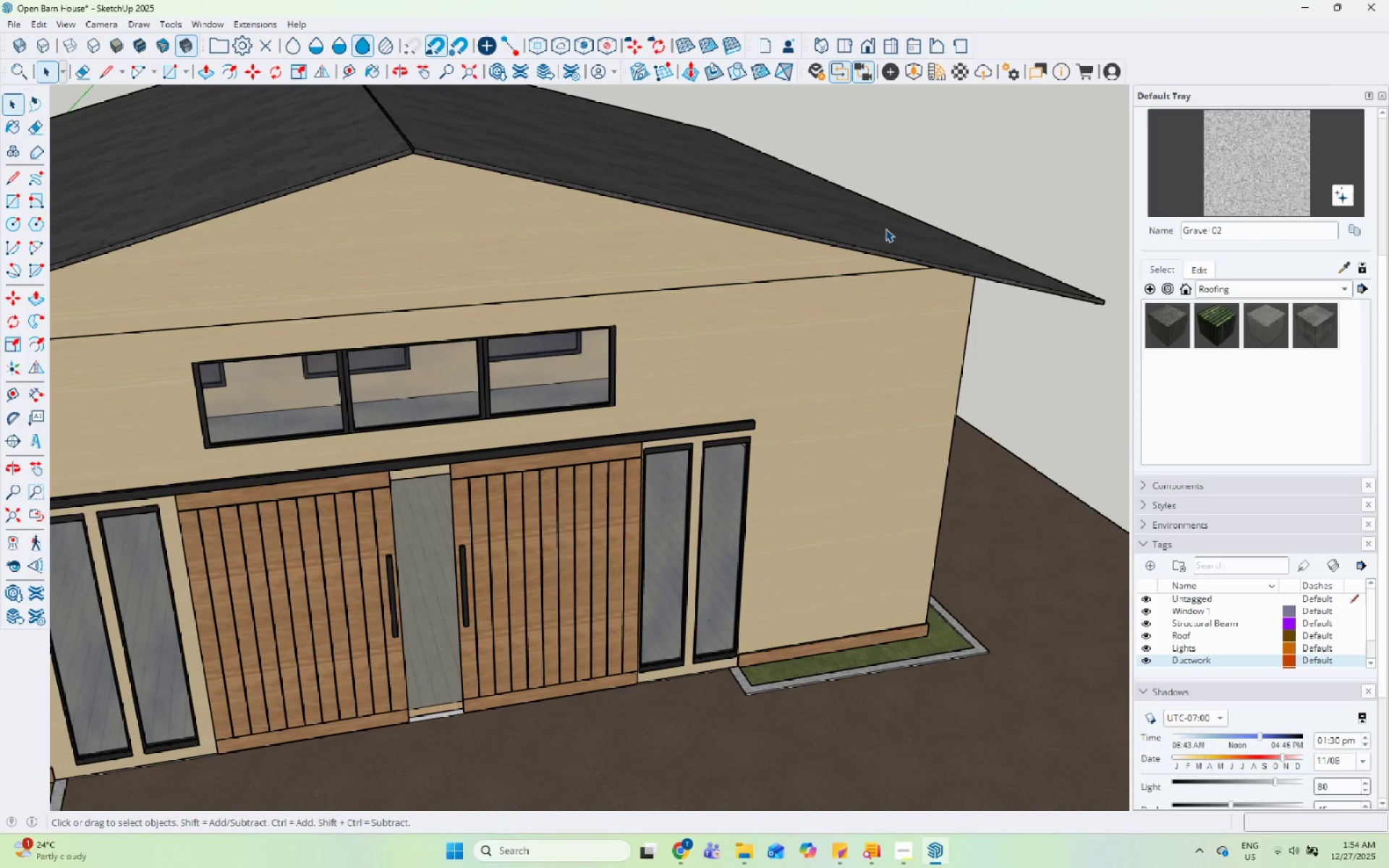 
left_click([893, 846])